 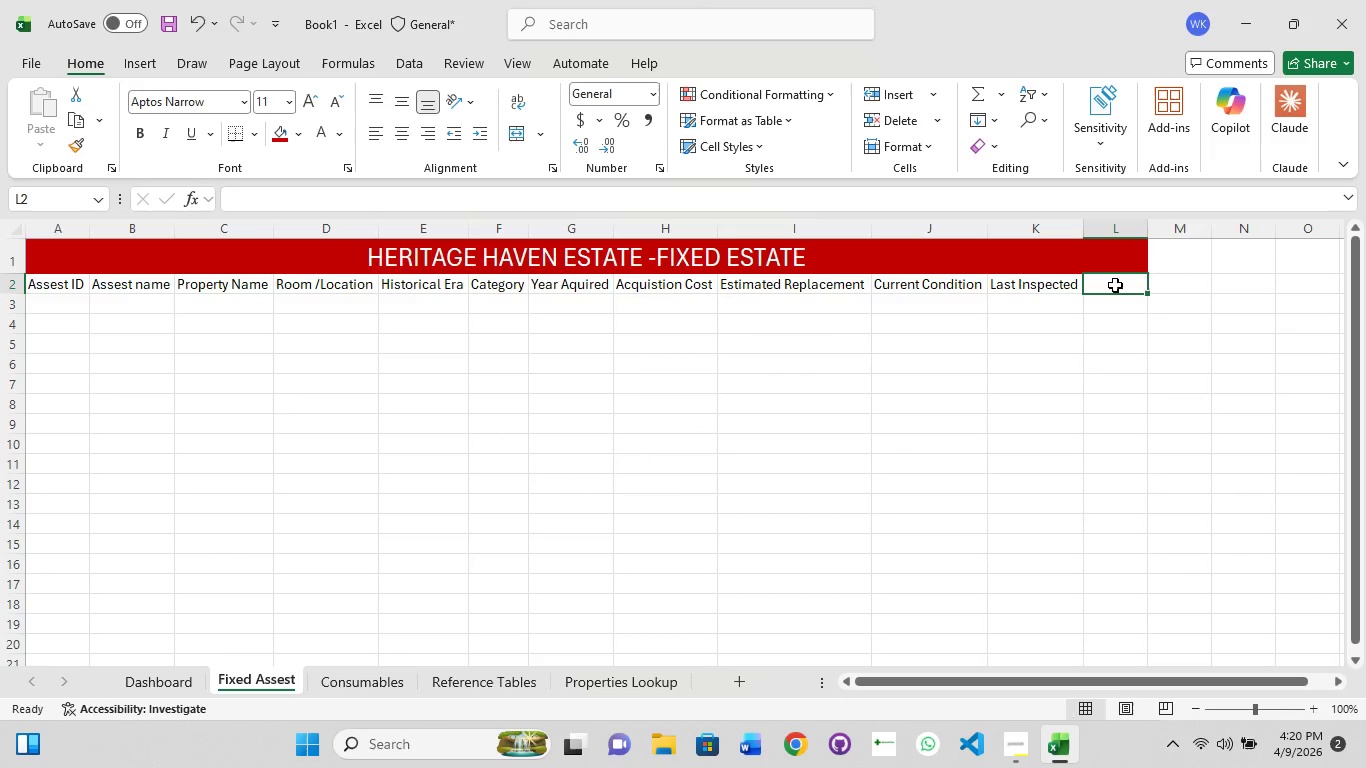 
type(Notes)
 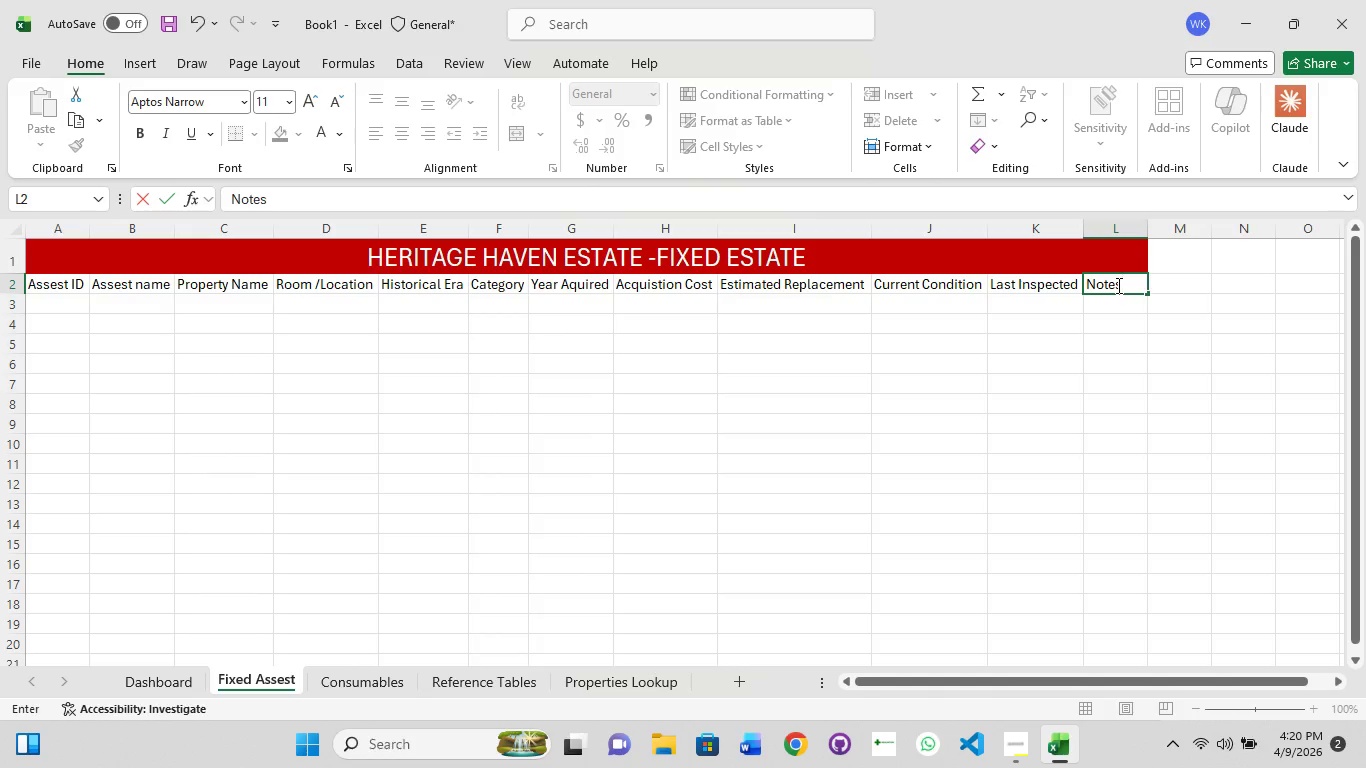 
key(Enter)
 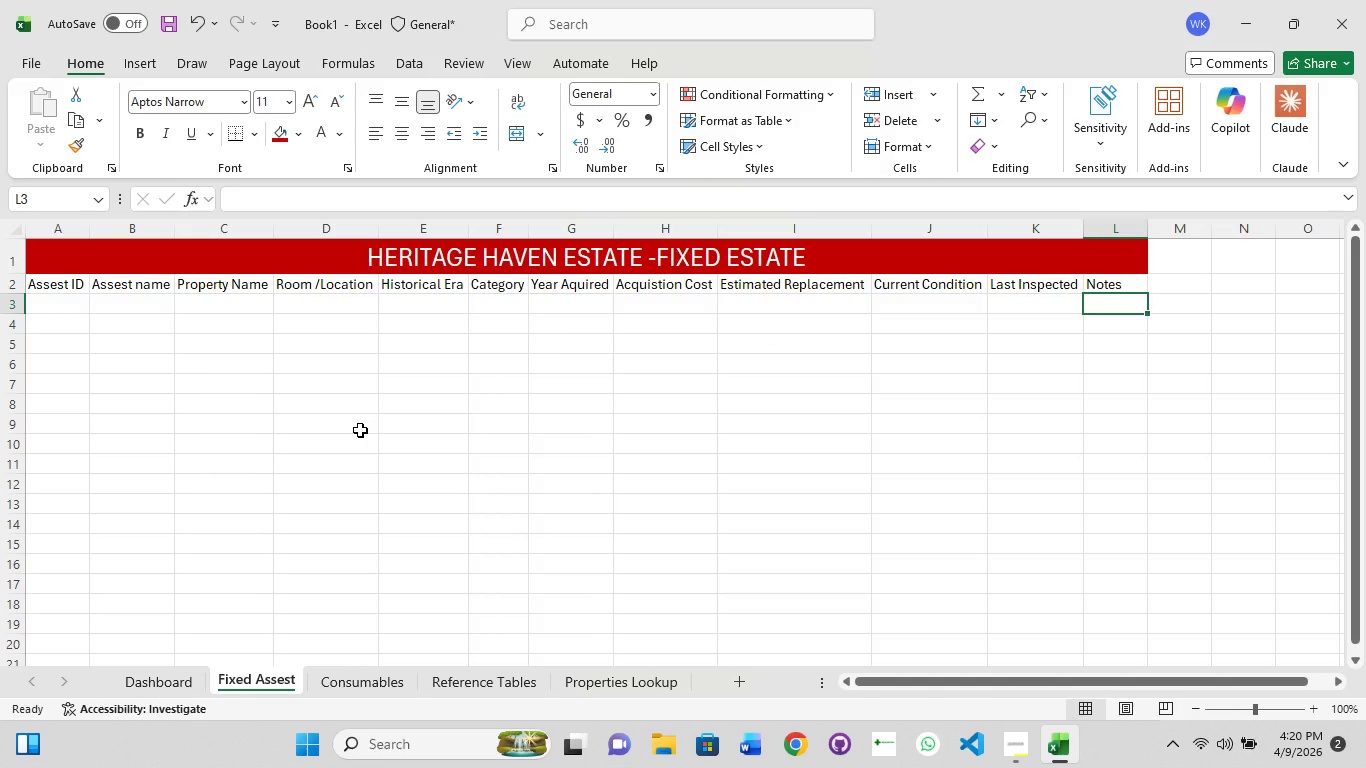 
hold_key(key=ArrowLeft, duration=1.51)
 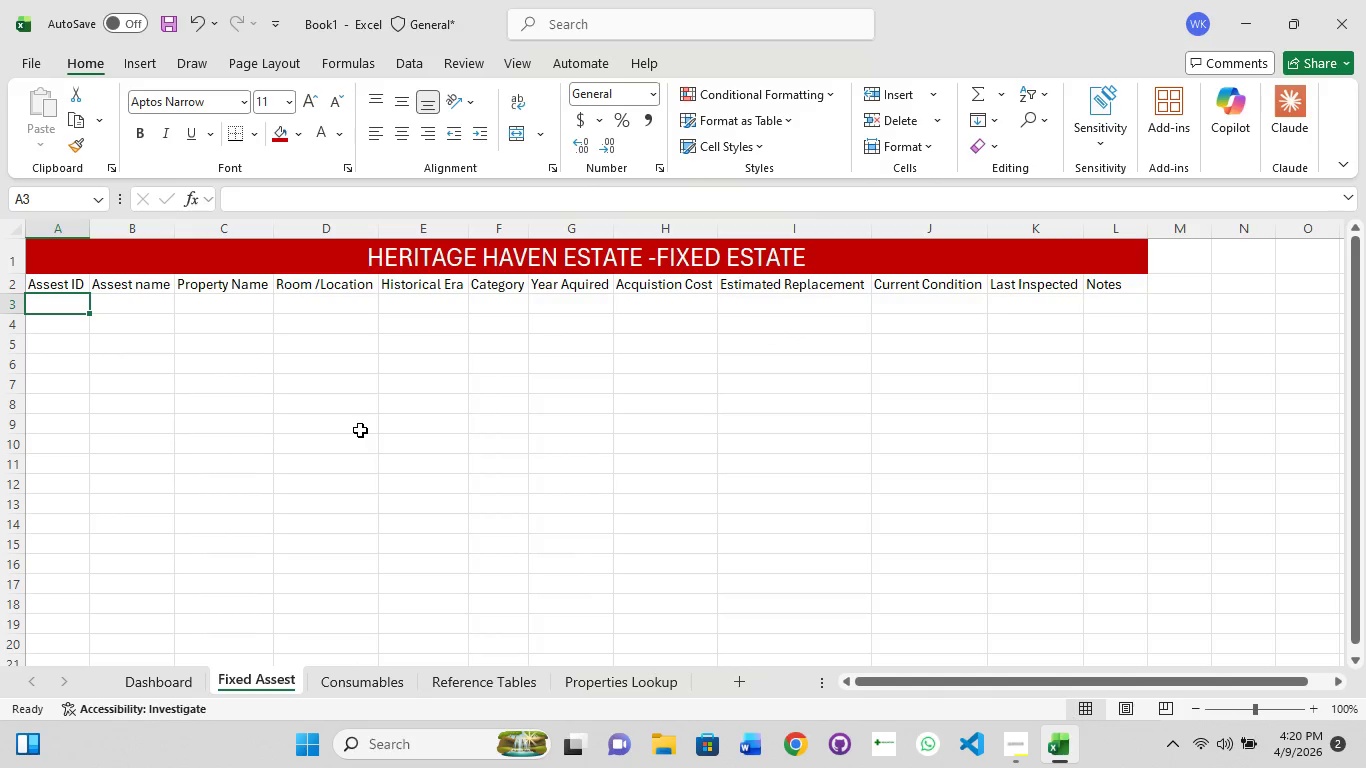 
key(ArrowLeft)
 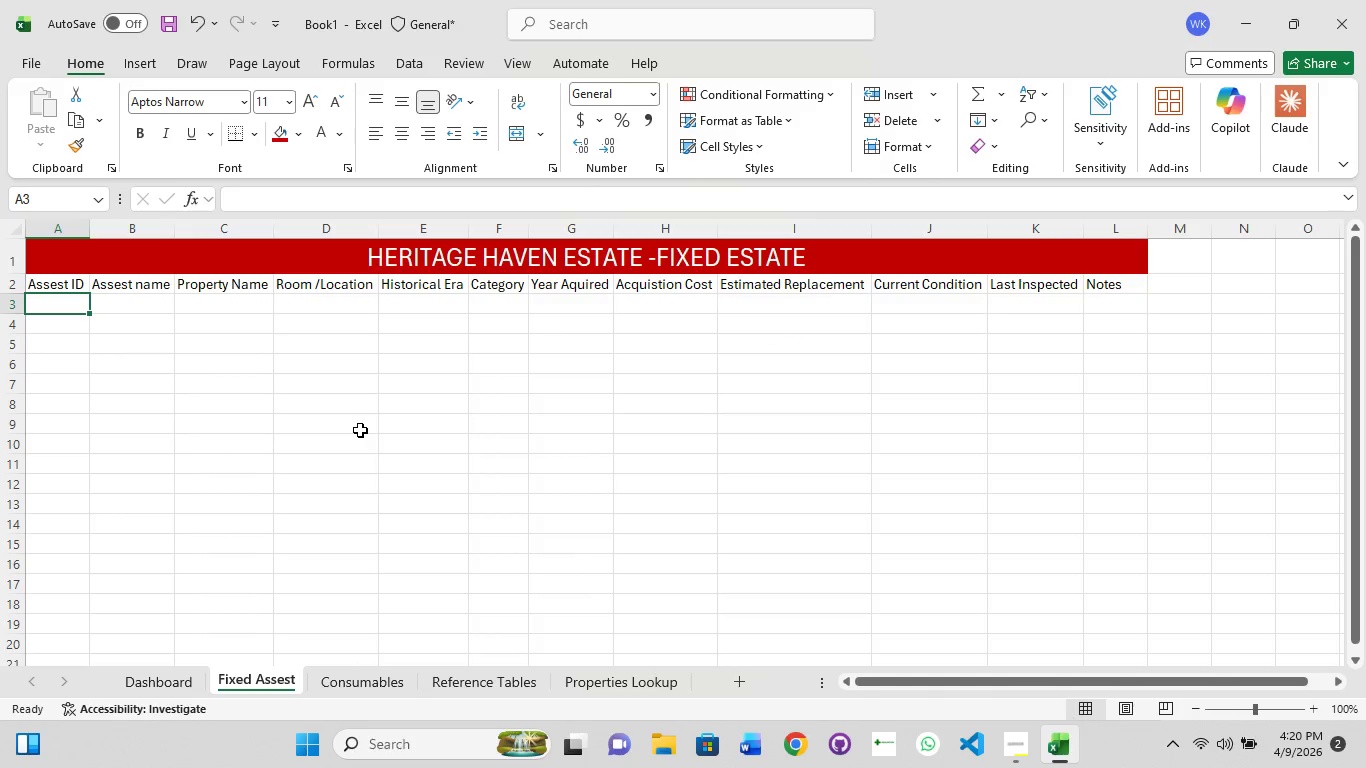 
key(ArrowLeft)
 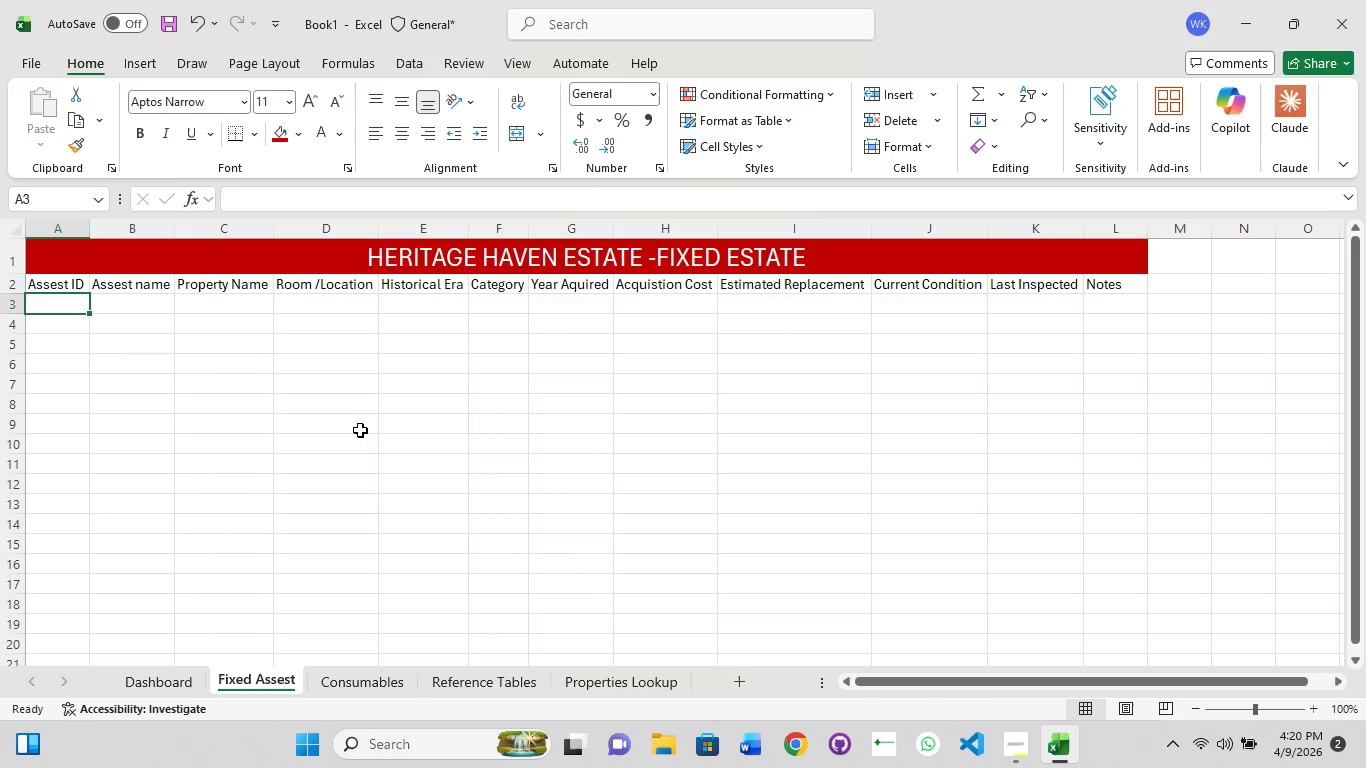 
key(ArrowLeft)
 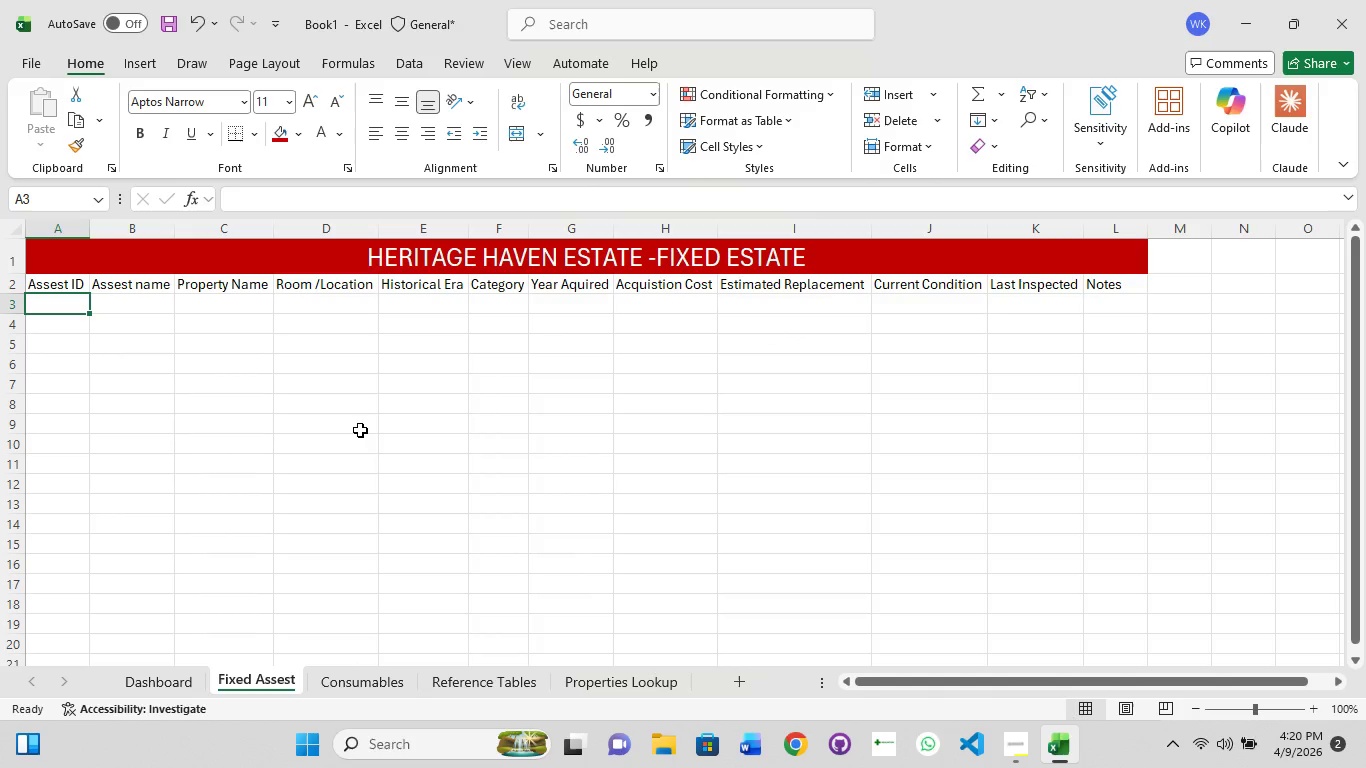 
key(ArrowLeft)
 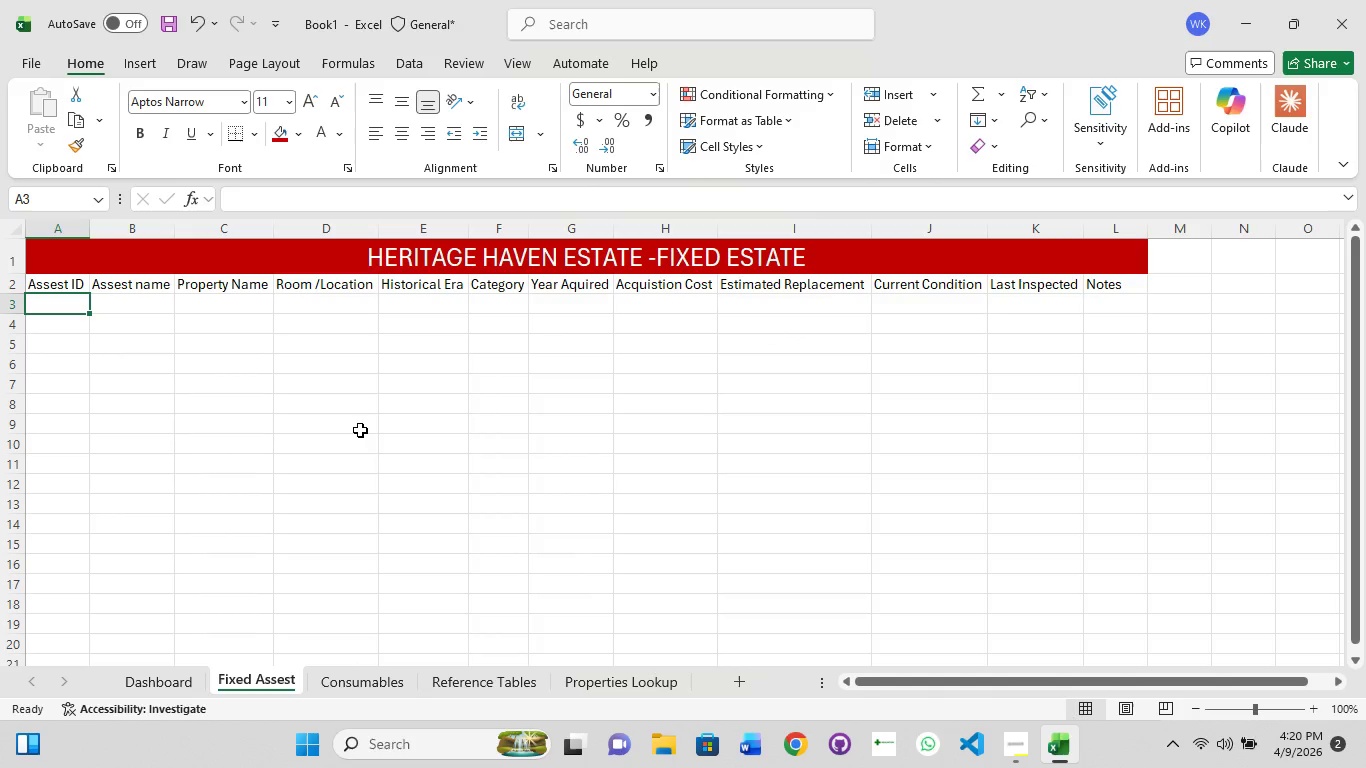 
key(ArrowLeft)
 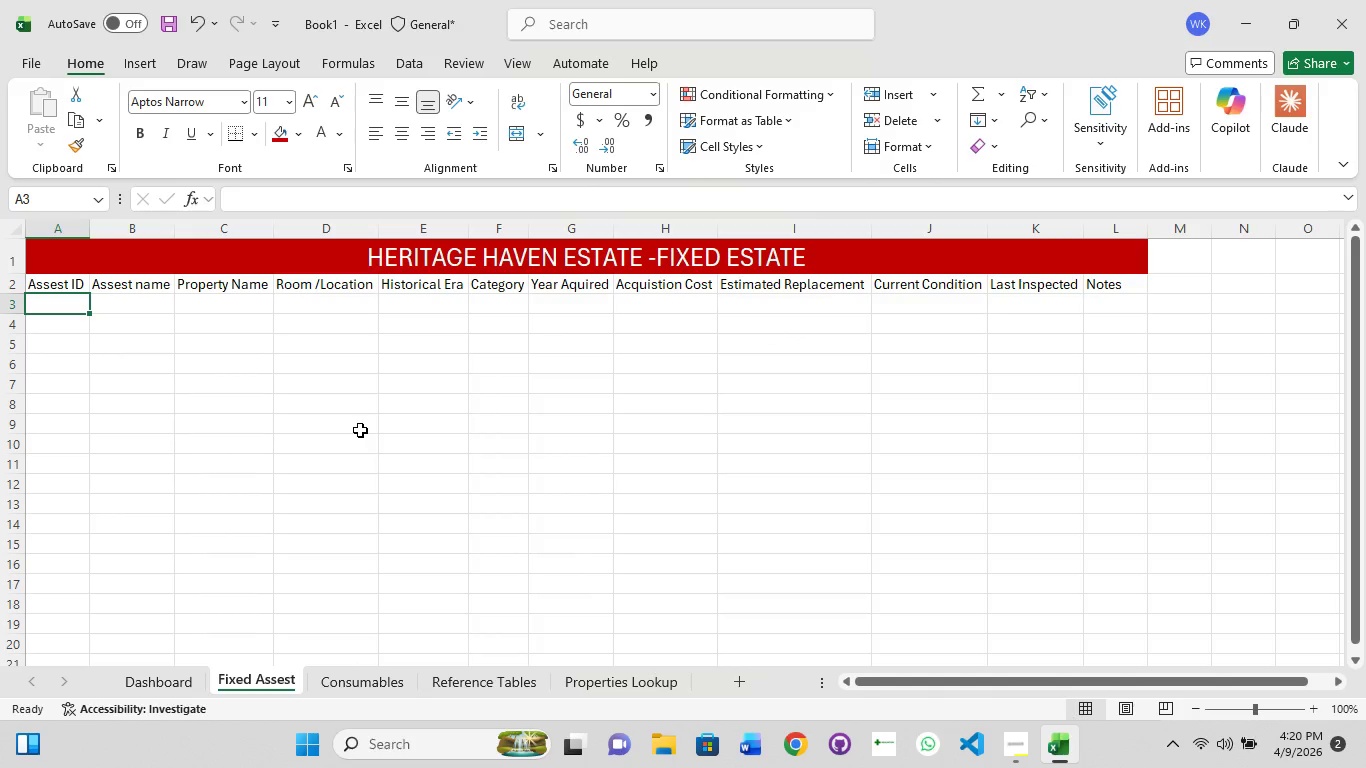 
key(ArrowLeft)
 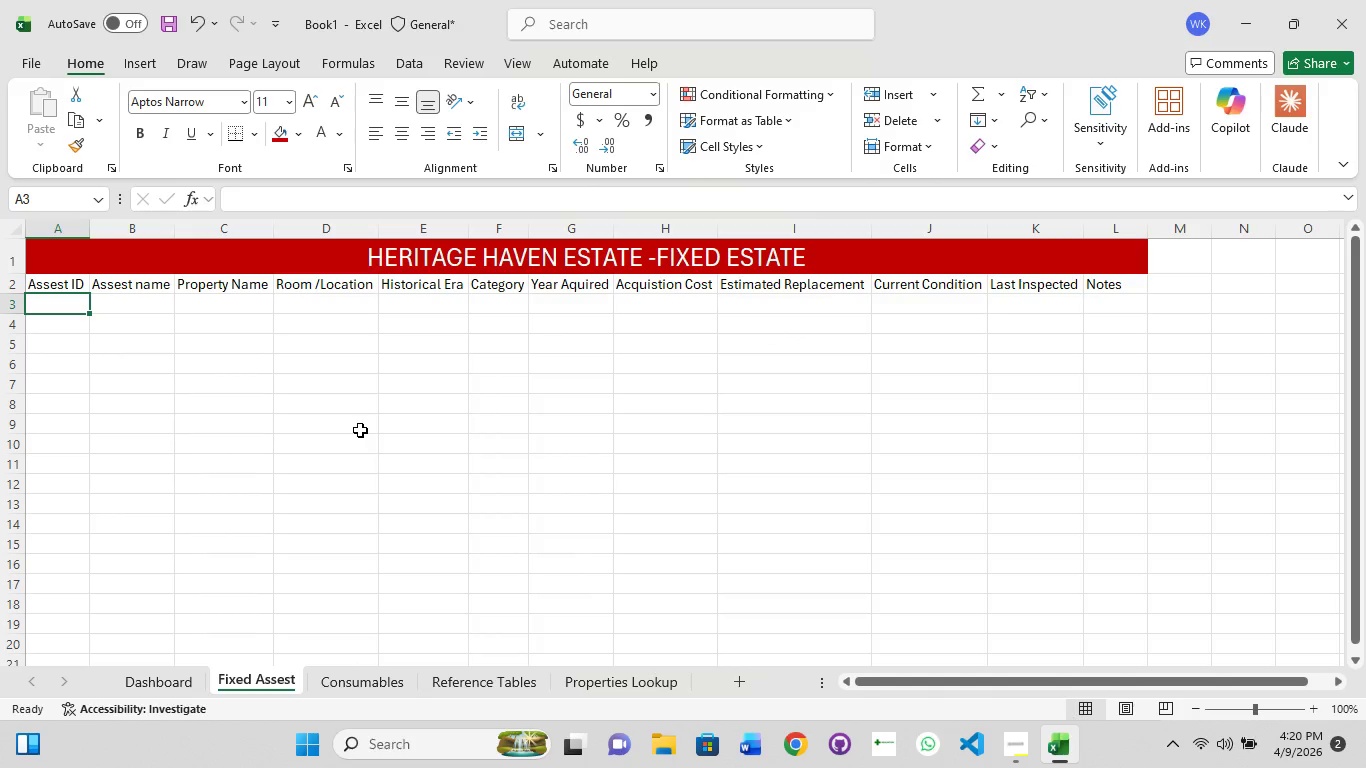 
key(ArrowLeft)
 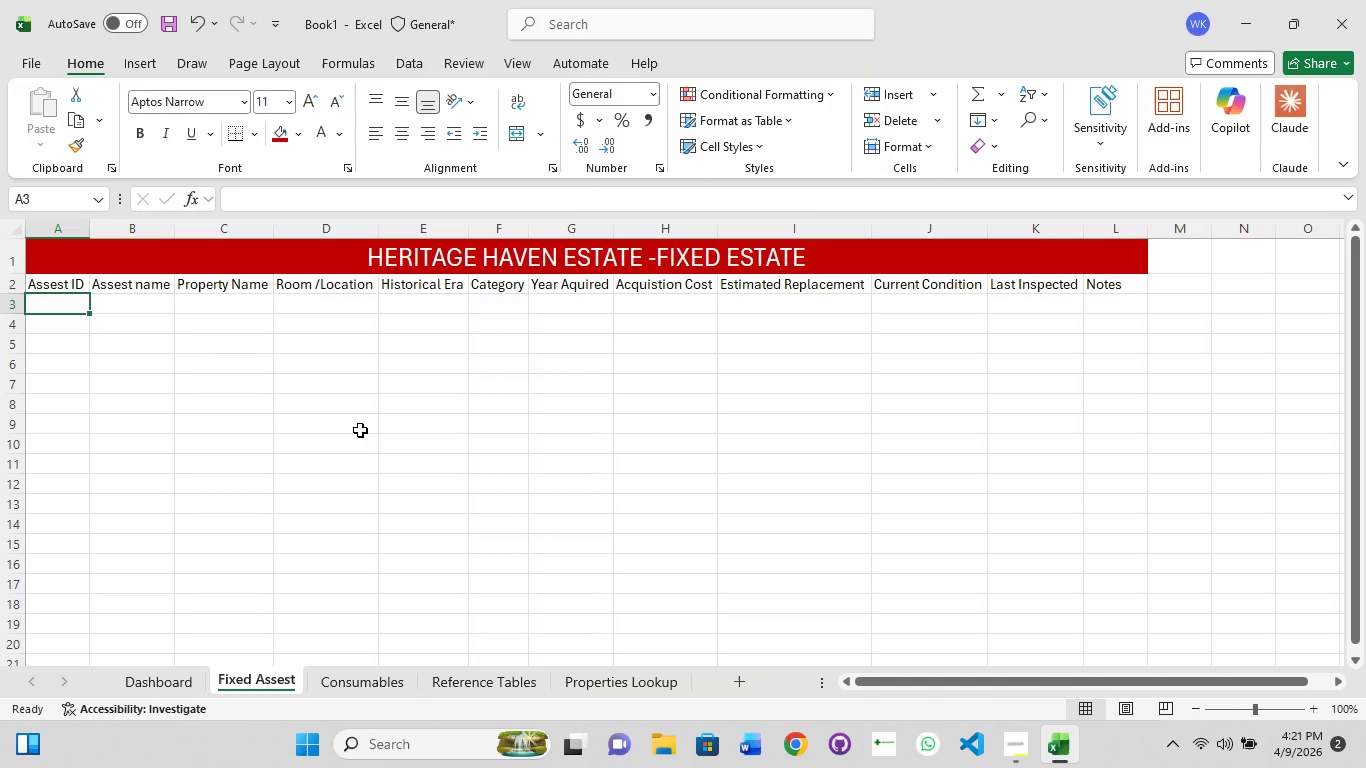 
wait(20.31)
 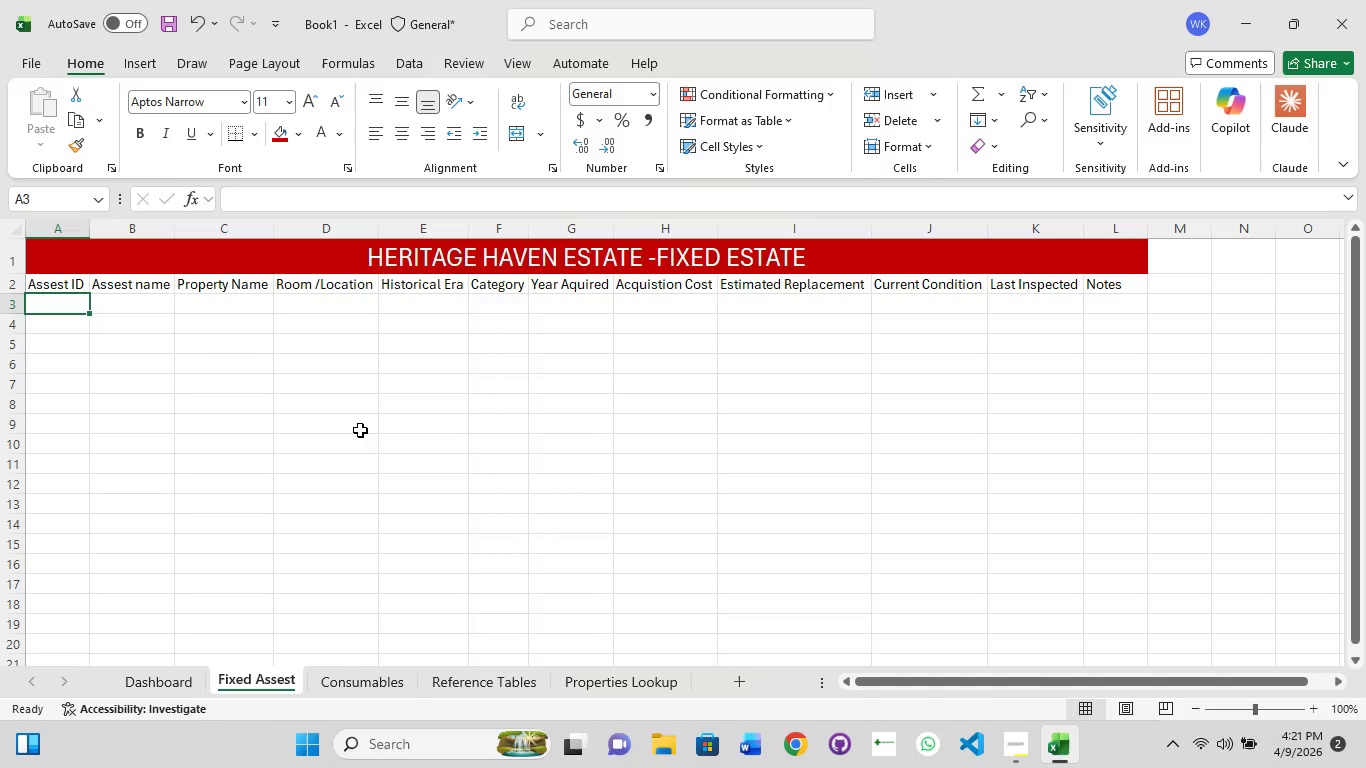 
left_click([799, 762])
 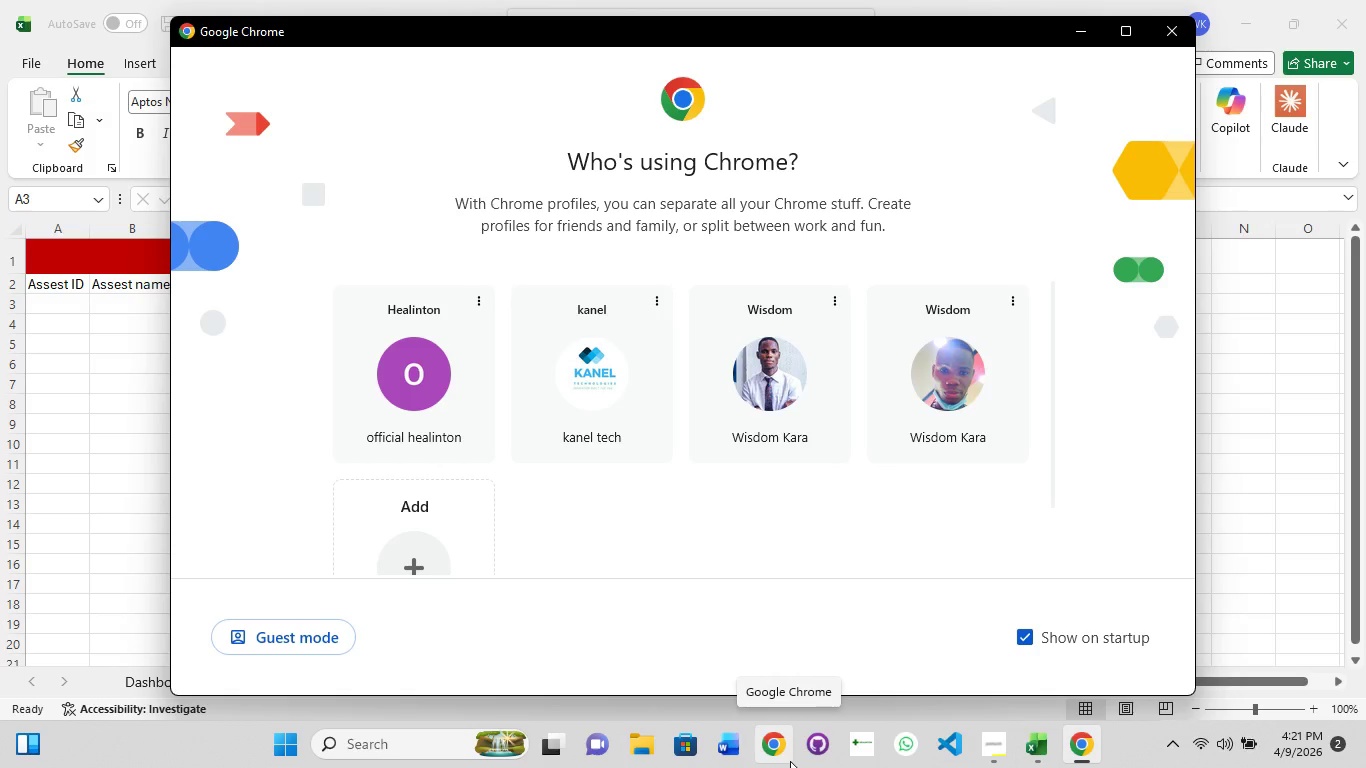 
wait(8.72)
 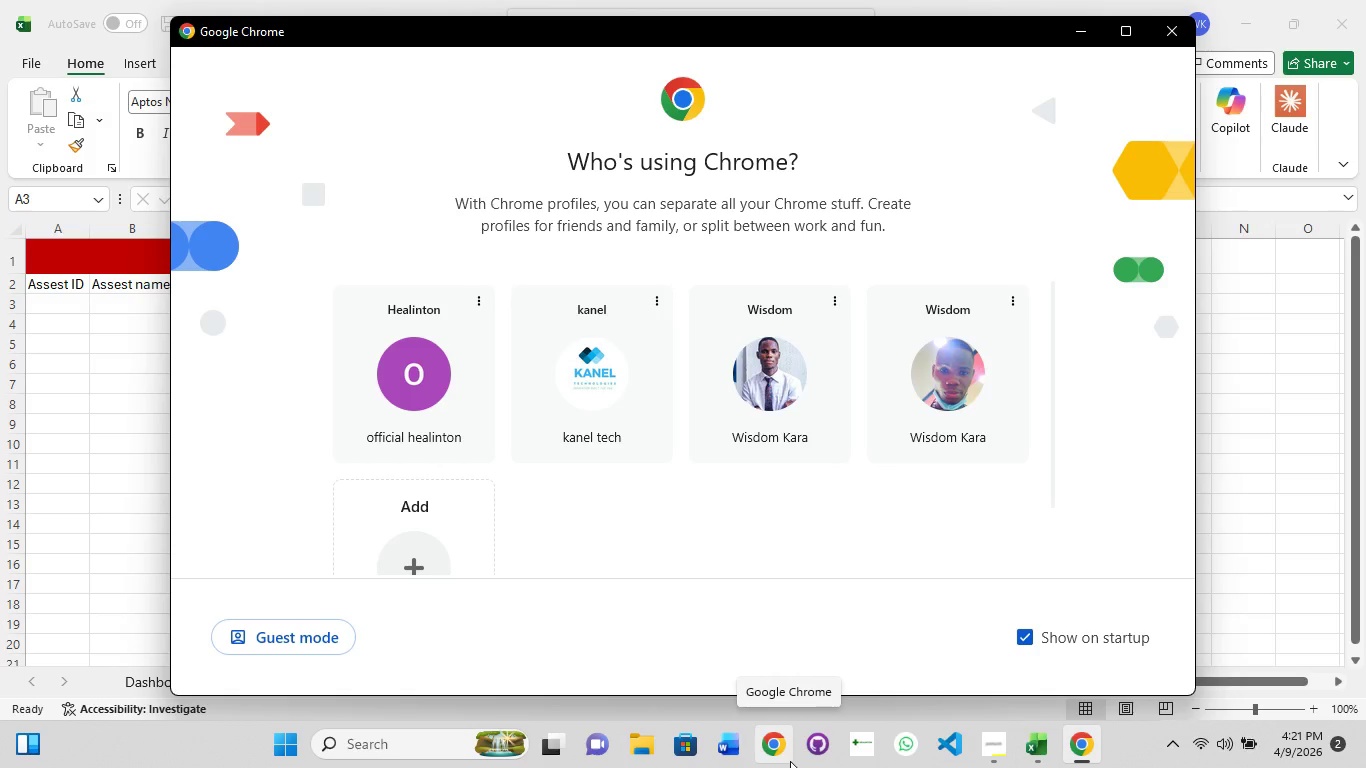 
left_click([765, 402])
 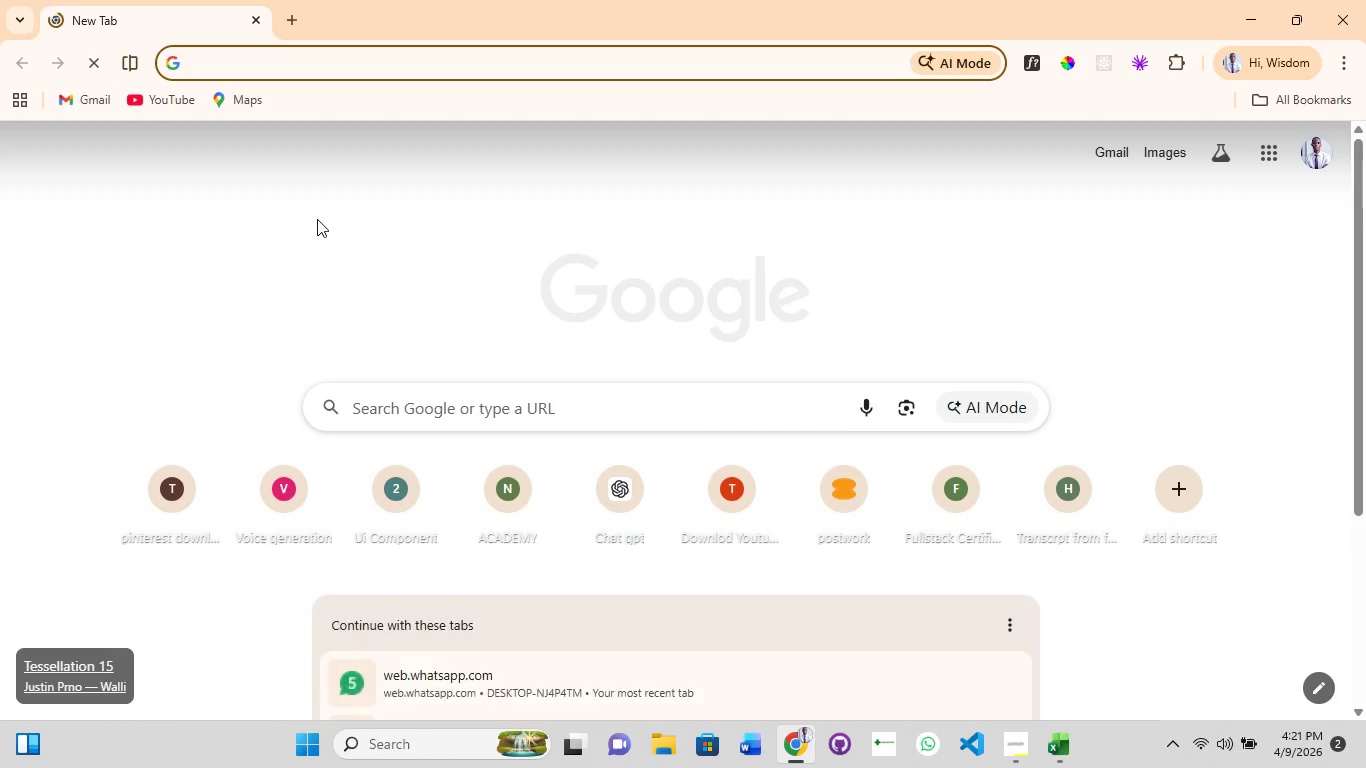 
type(gic=ve m=)
 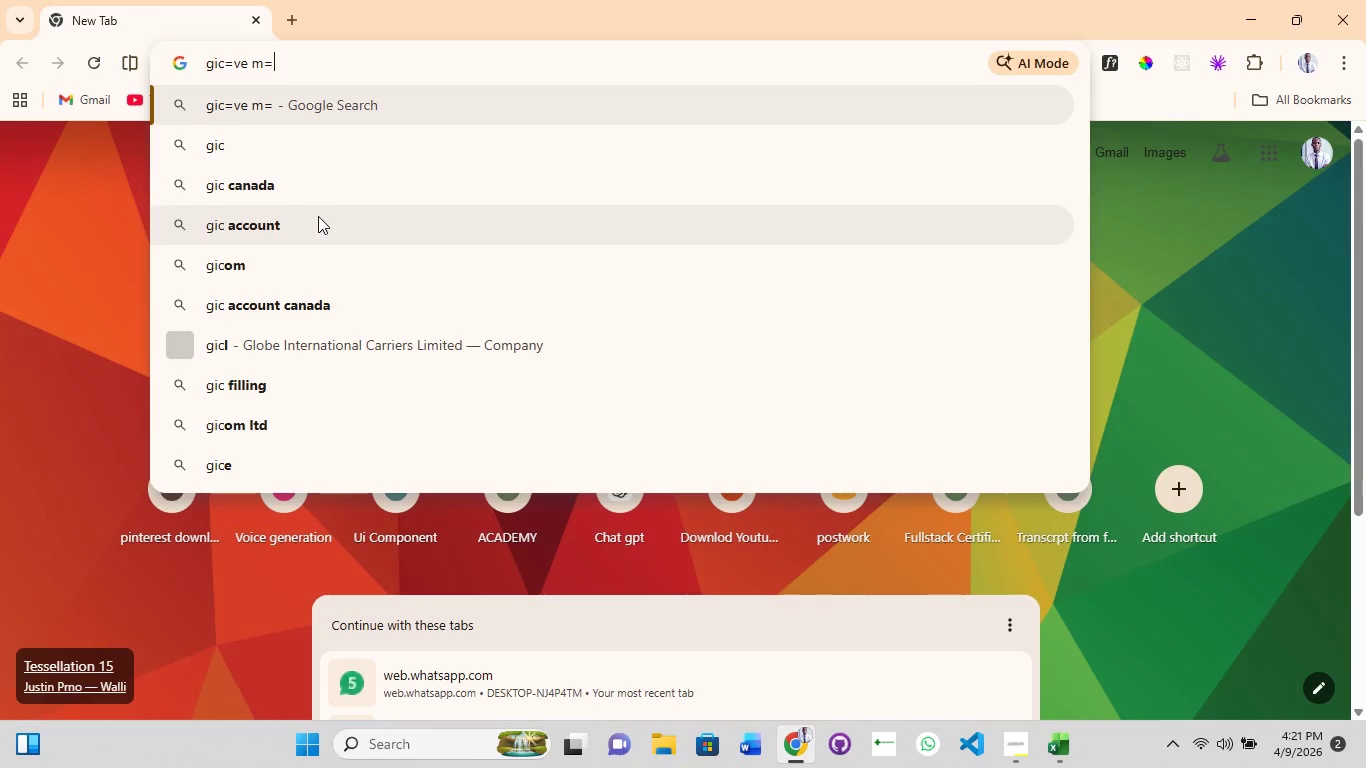 
key(Control+A)
 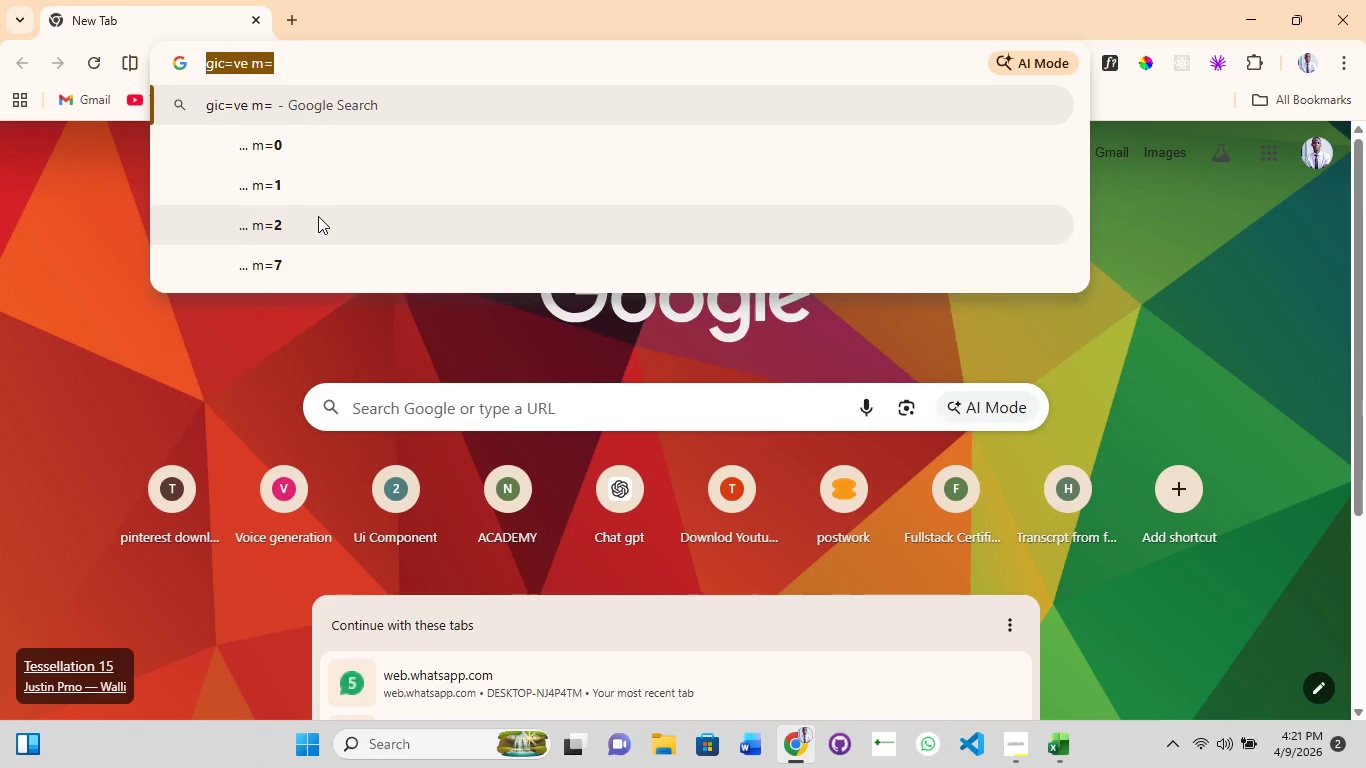 
type(give me  assests id of this sort Fa-)
 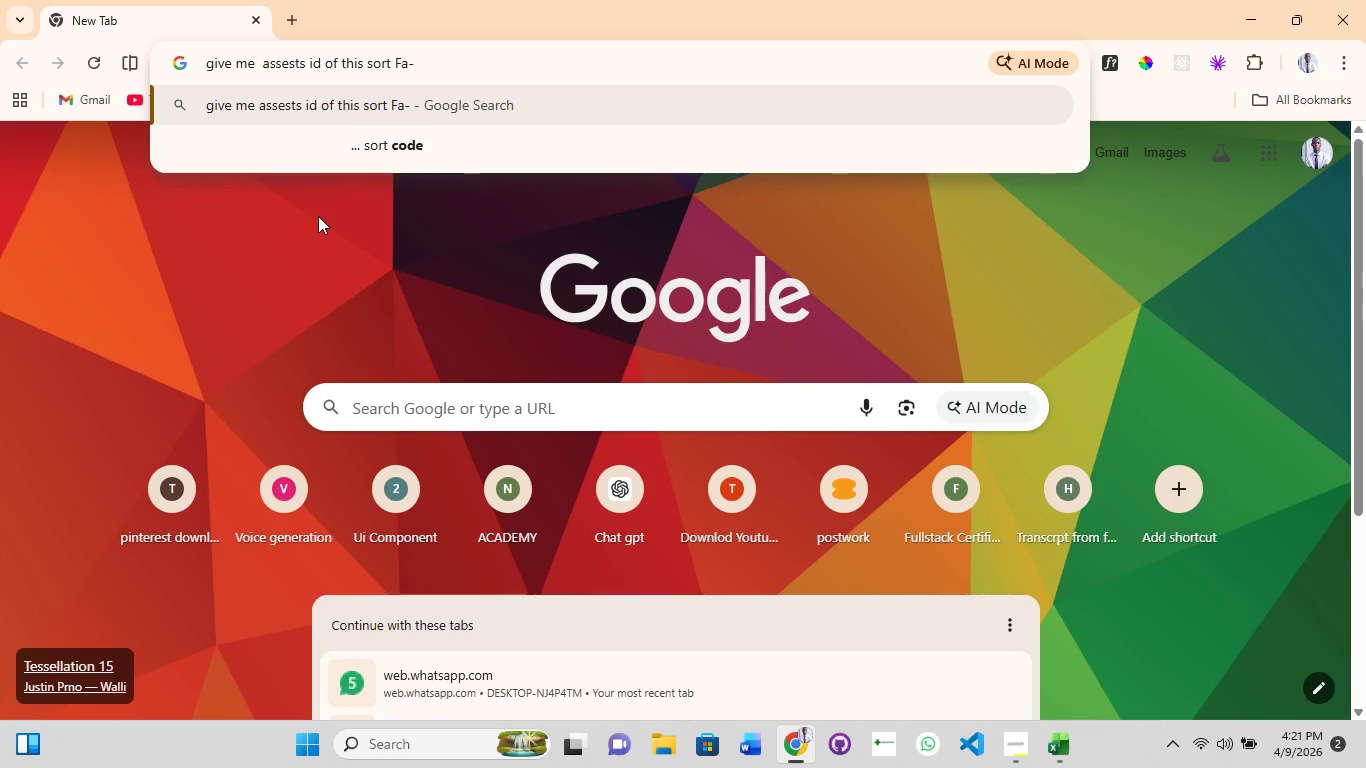 
wait(6.8)
 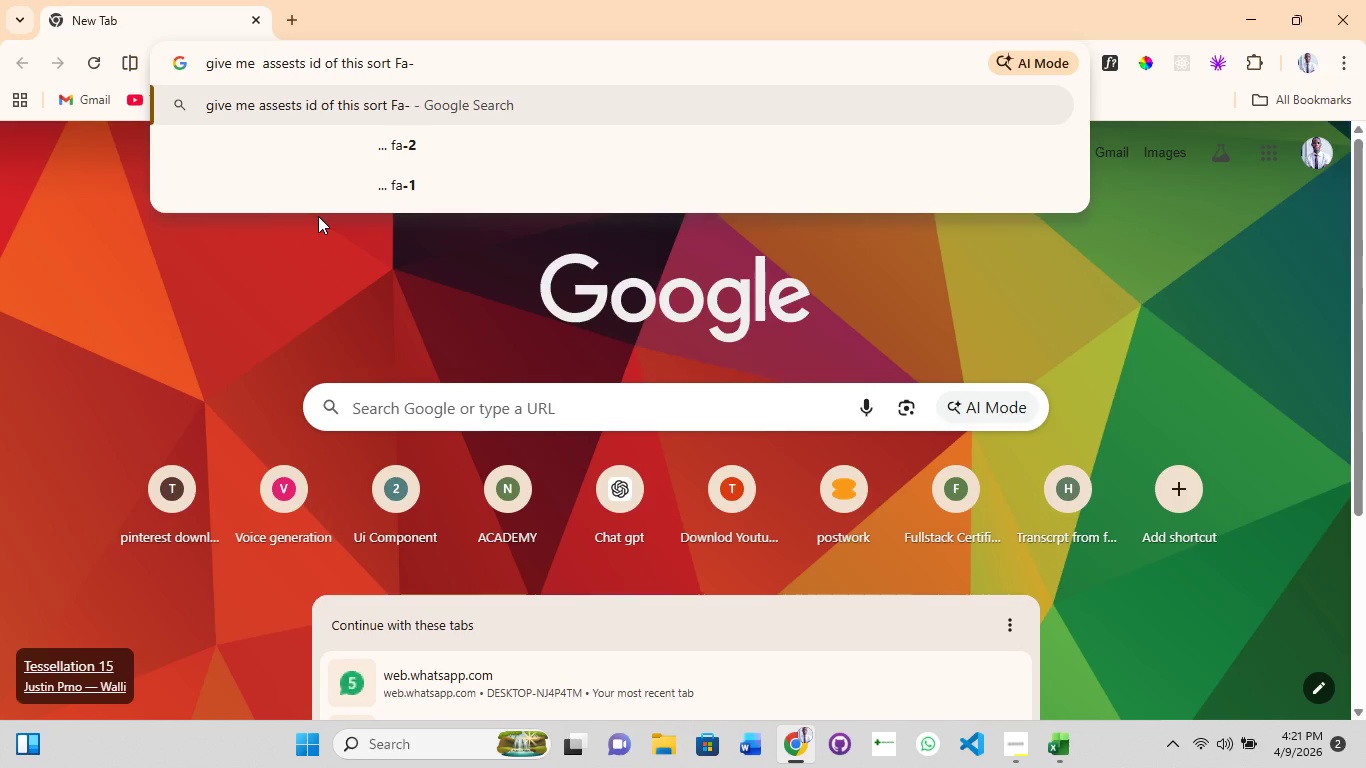 
type(001 to 32 i wantt to copy in my excel)
 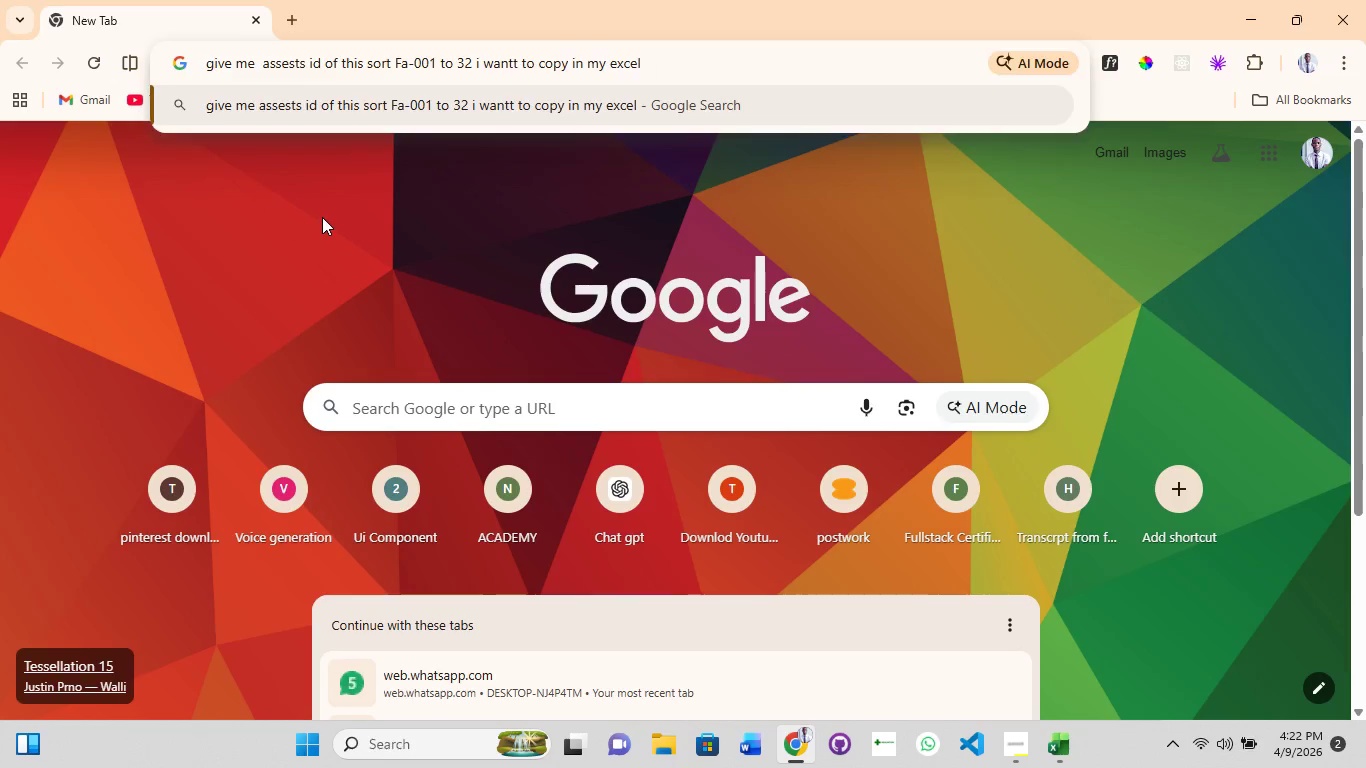 
key(Enter)
 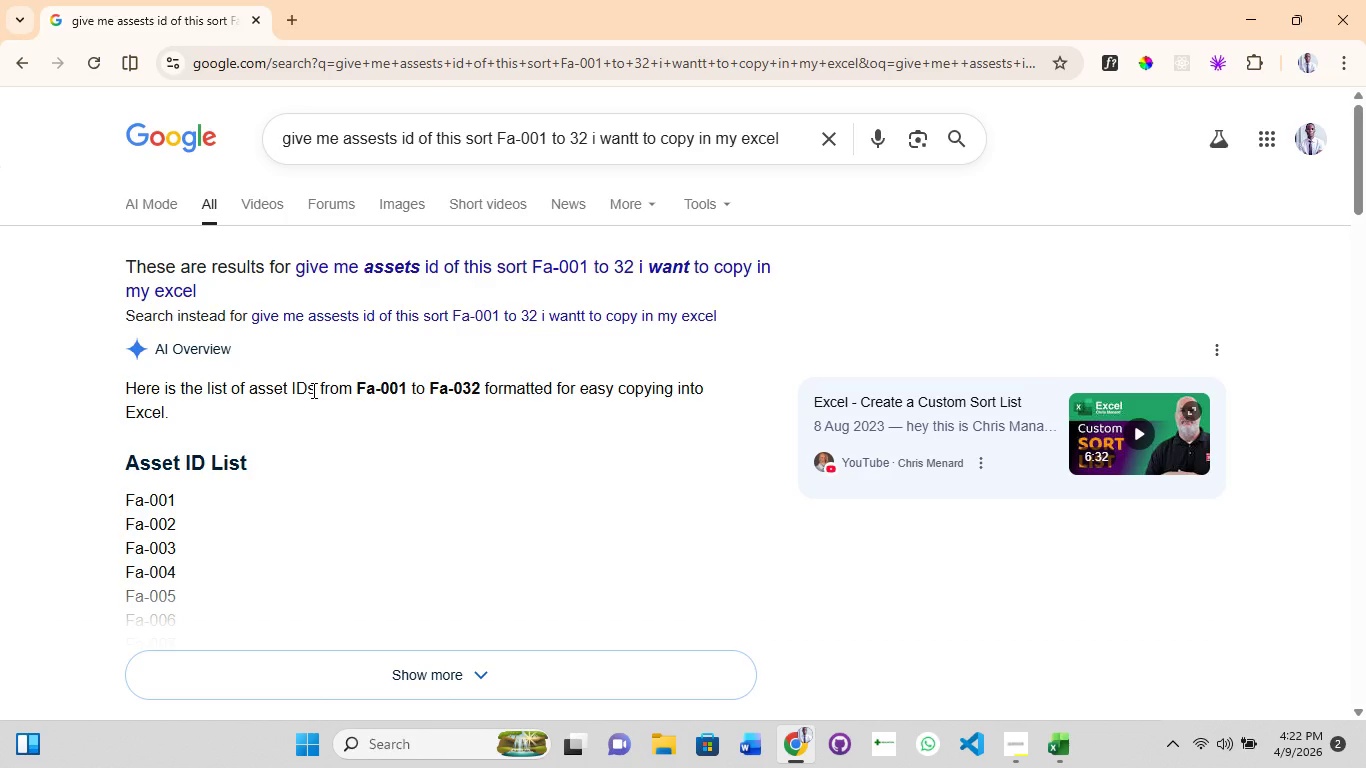 
wait(28.95)
 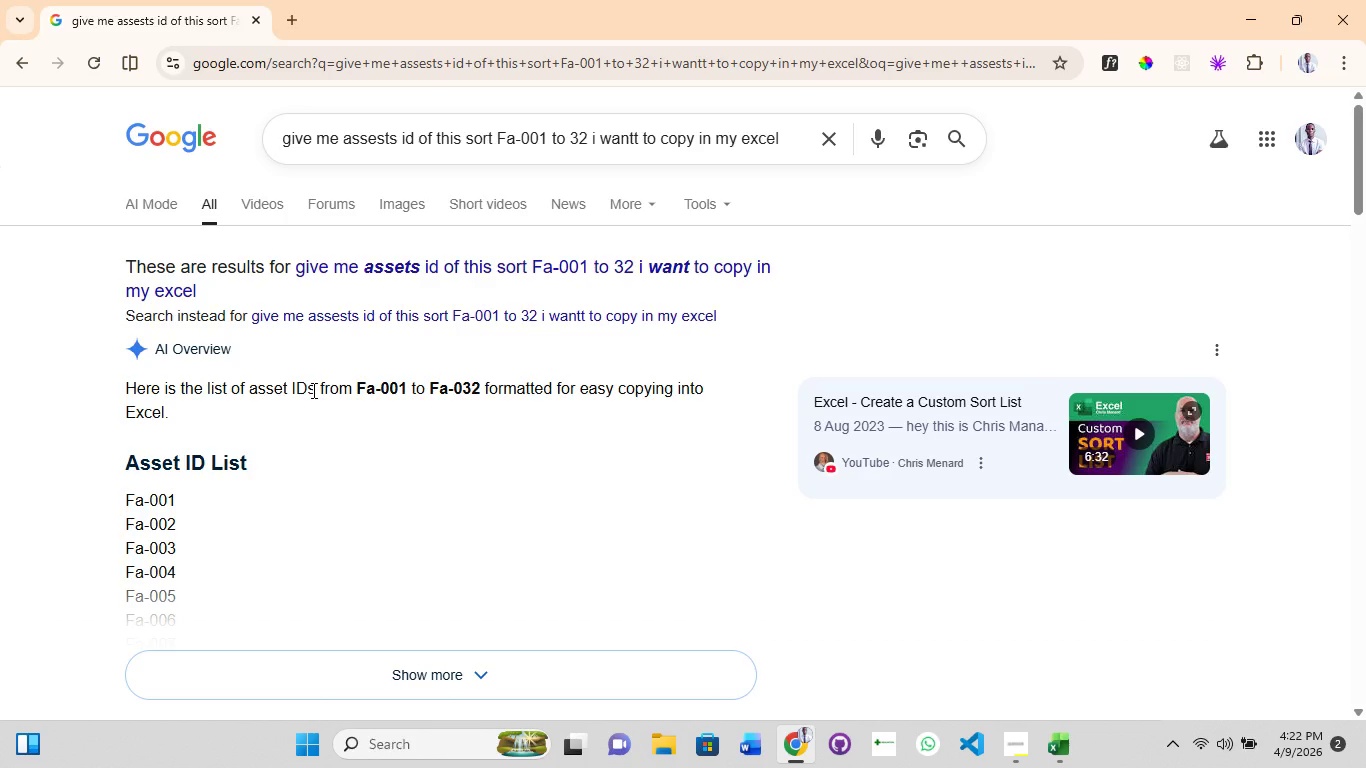 
scroll: coordinate [155, 421], scroll_direction: down, amount: 3.0
 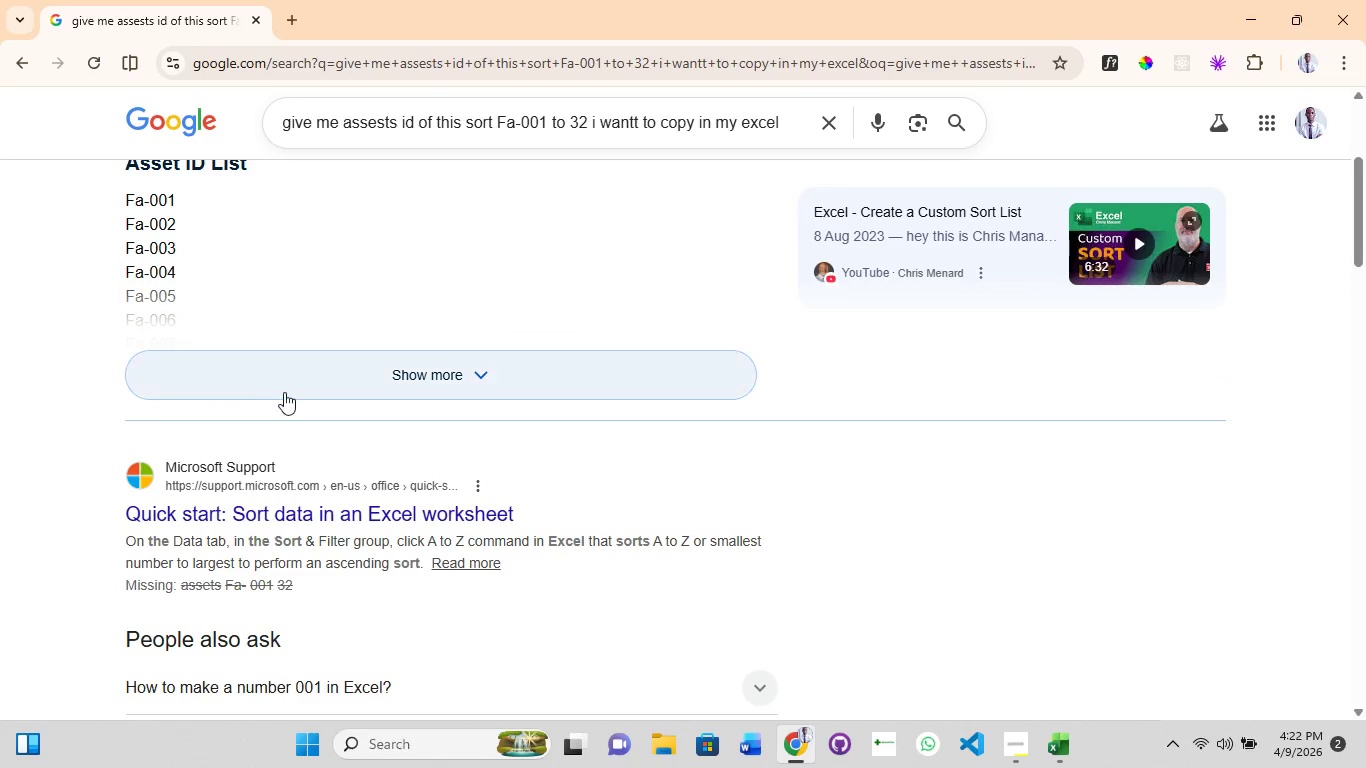 
left_click([290, 382])
 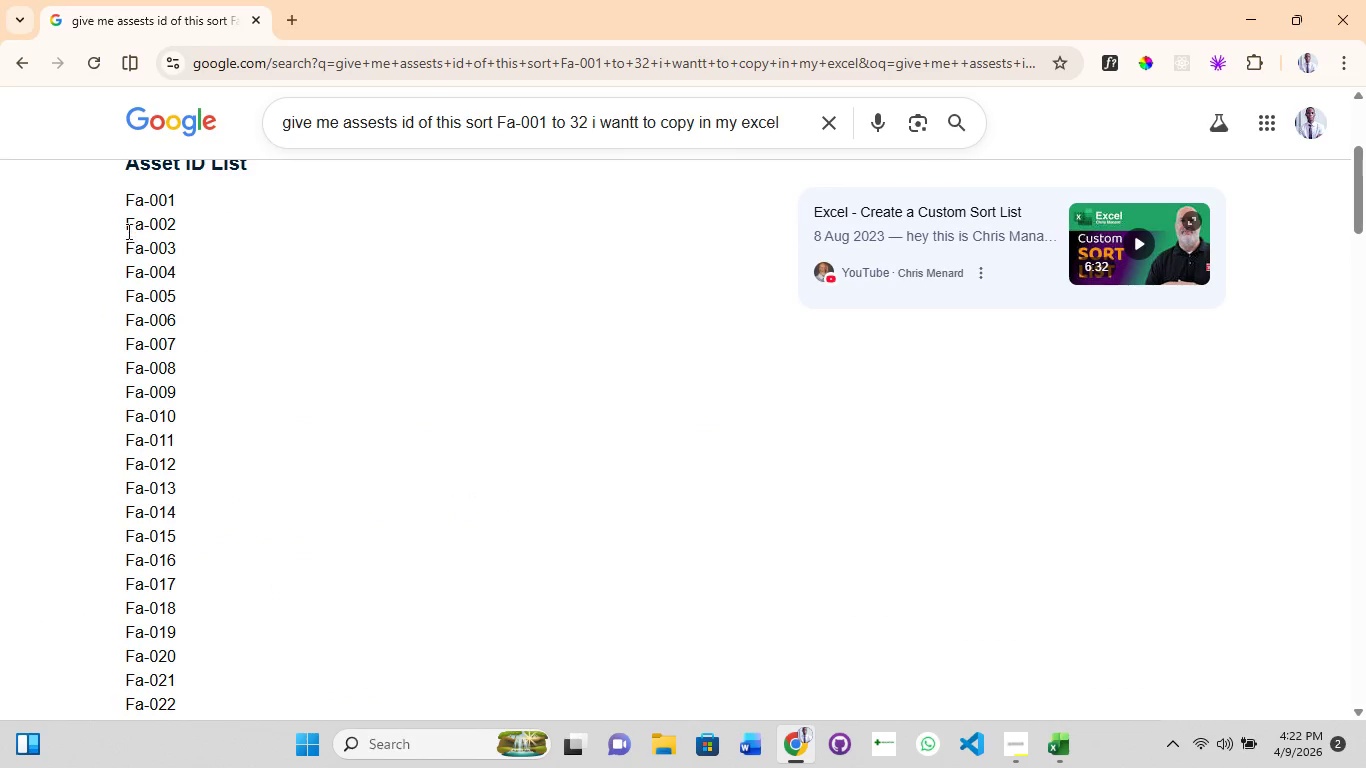 
left_click_drag(start_coordinate=[121, 202], to_coordinate=[192, 537])
 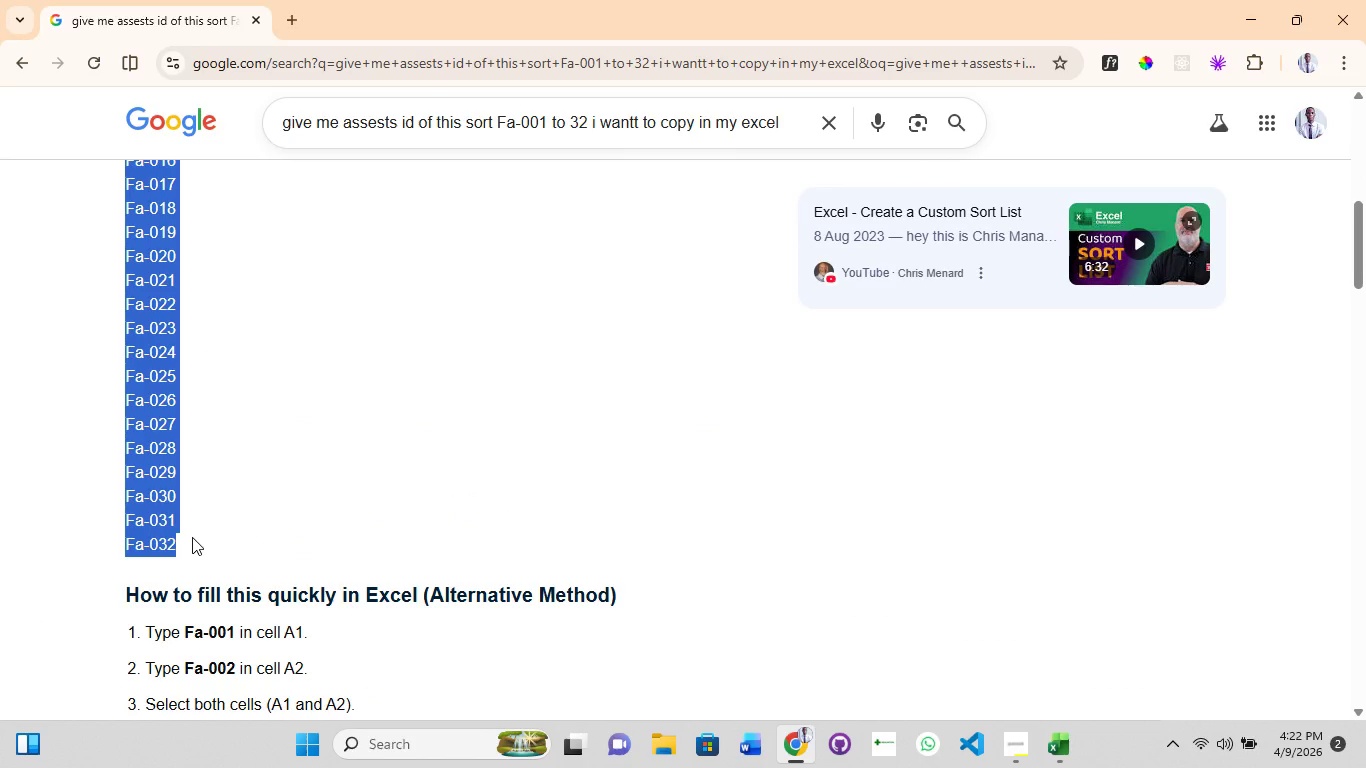 
scroll: coordinate [189, 389], scroll_direction: down, amount: 4.0
 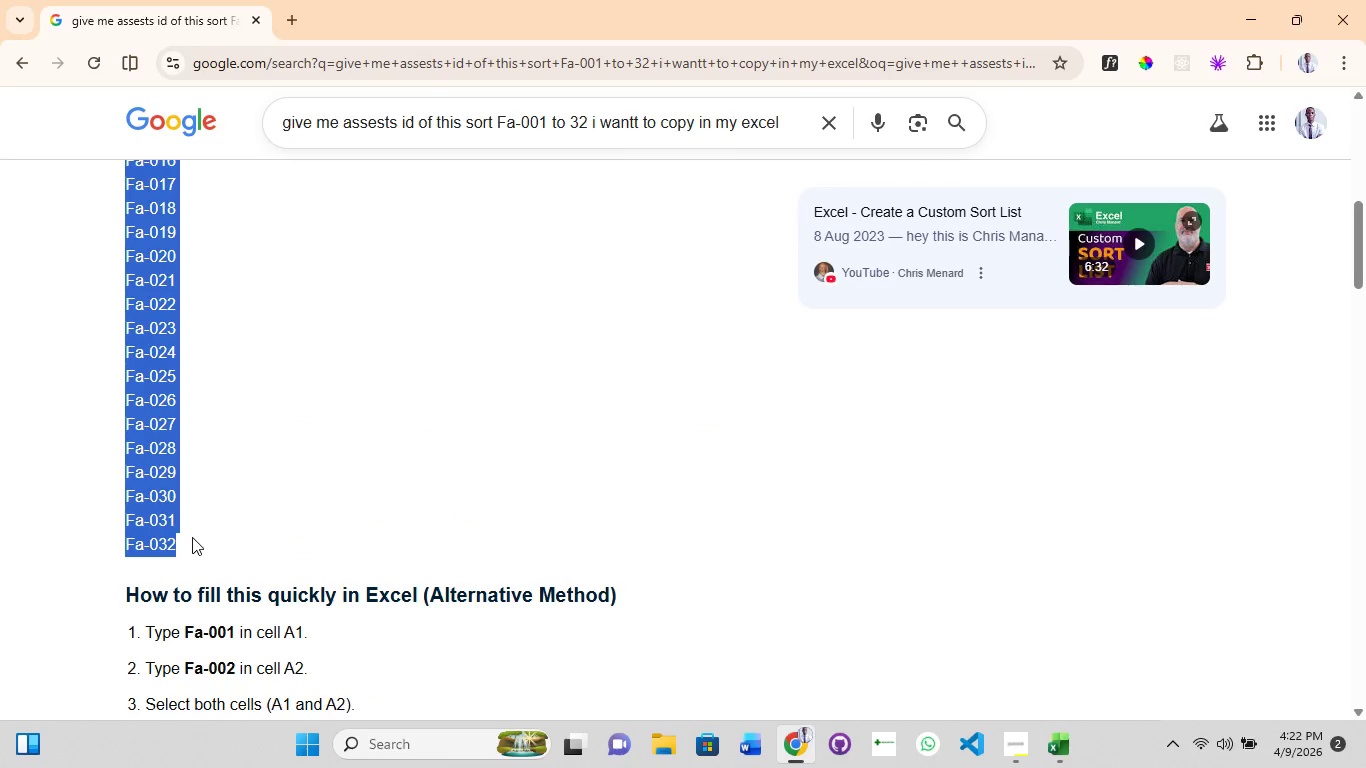 
key(Control+C)
 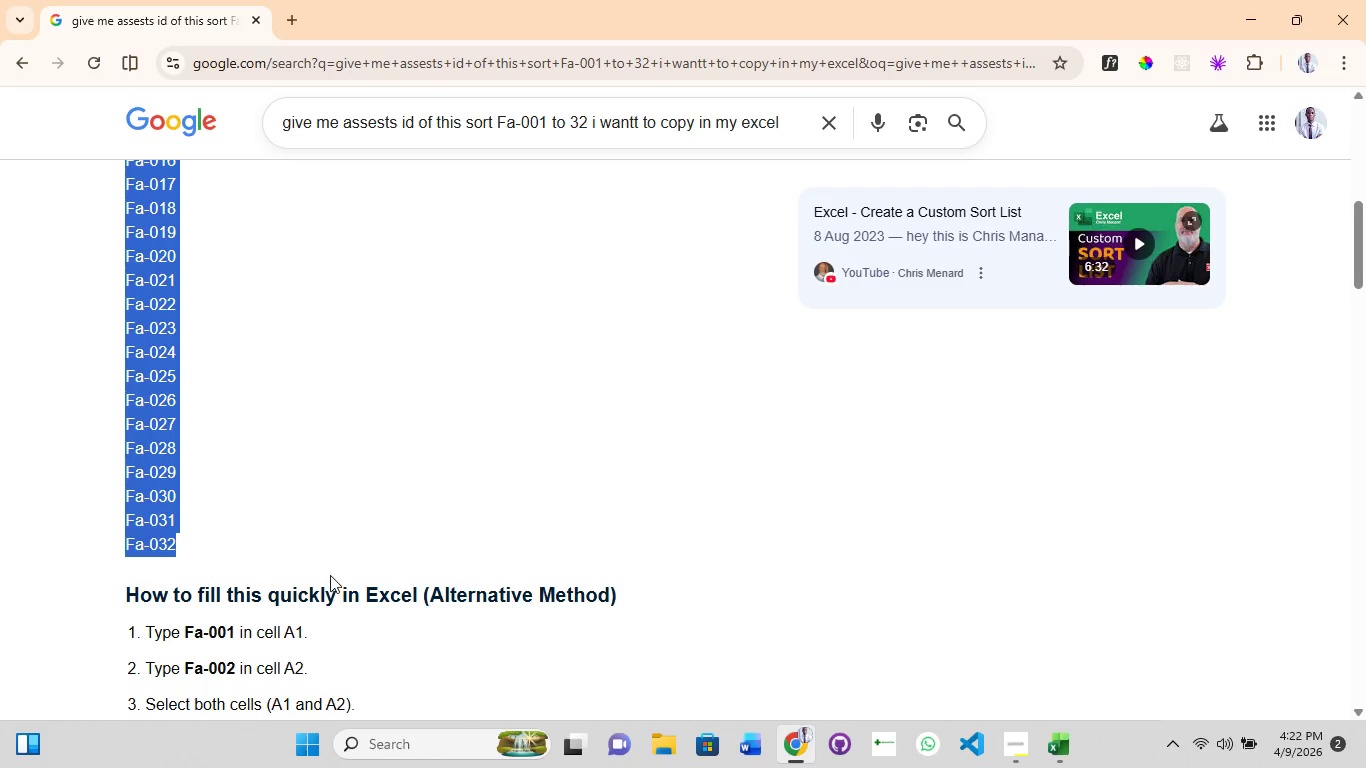 
scroll: coordinate [330, 575], scroll_direction: down, amount: 1.0
 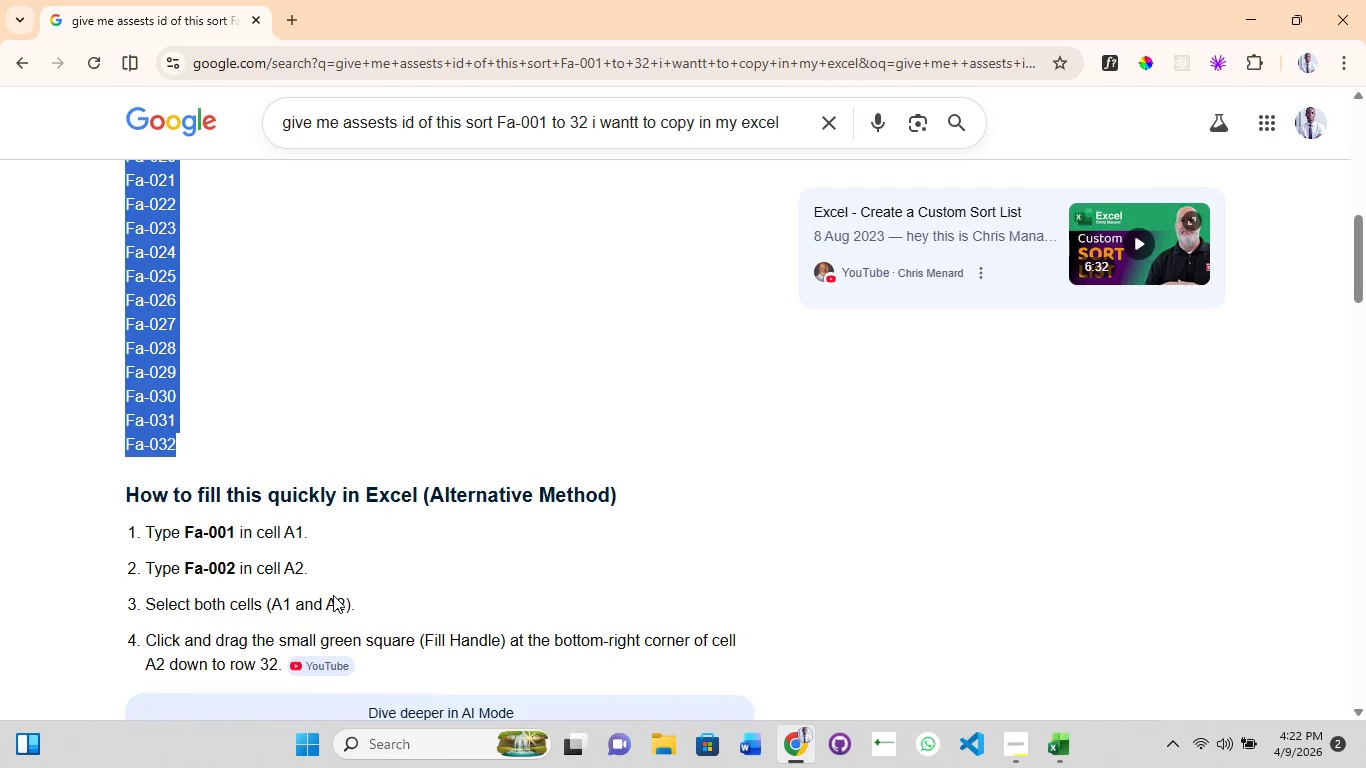 
wait(5.95)
 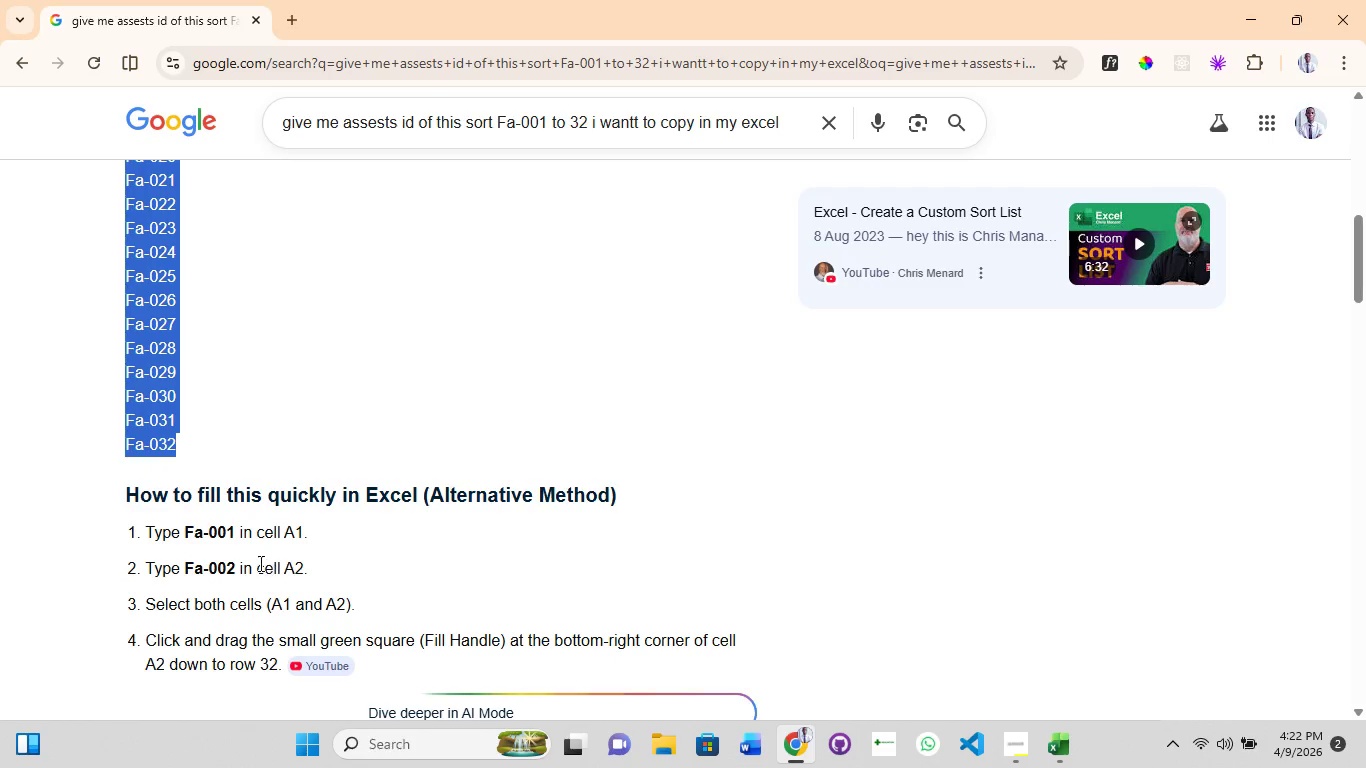 
scroll: coordinate [347, 590], scroll_direction: down, amount: 1.0
 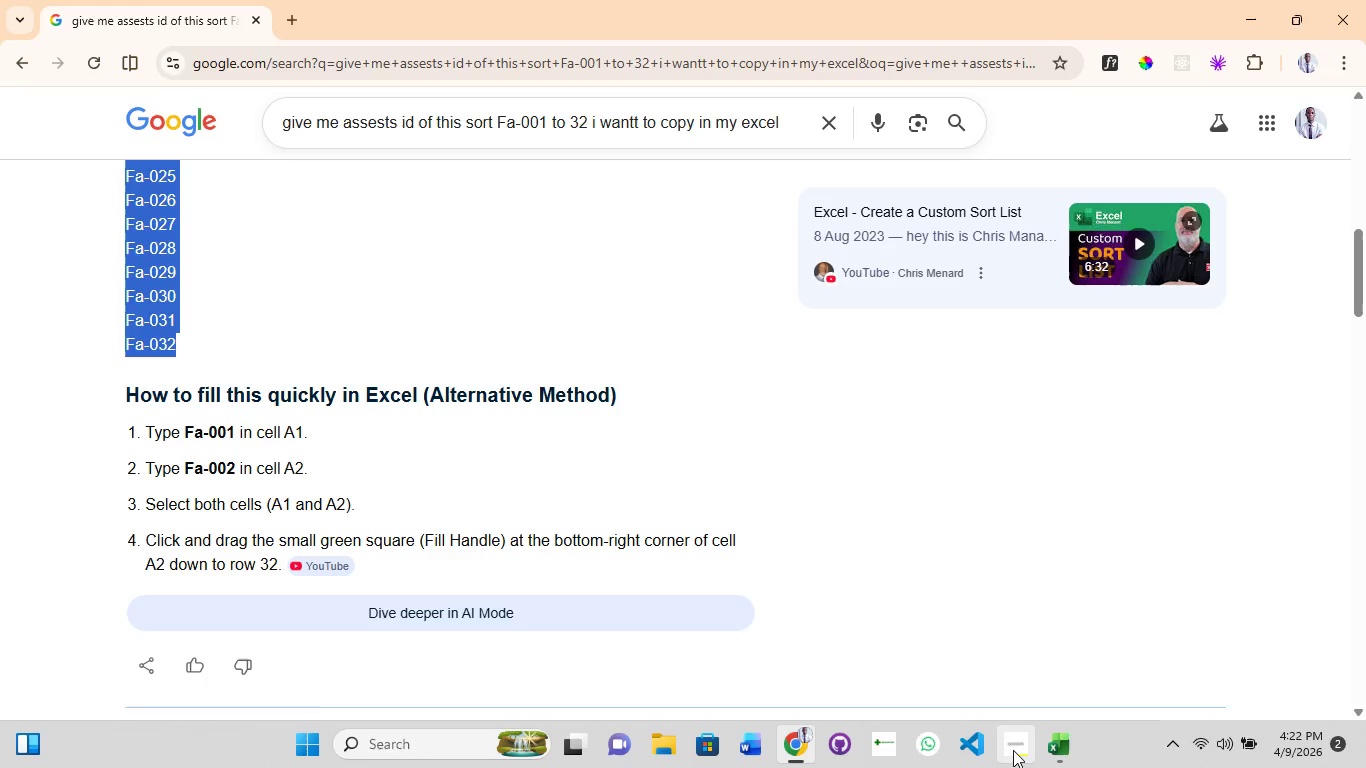 
left_click([1072, 754])
 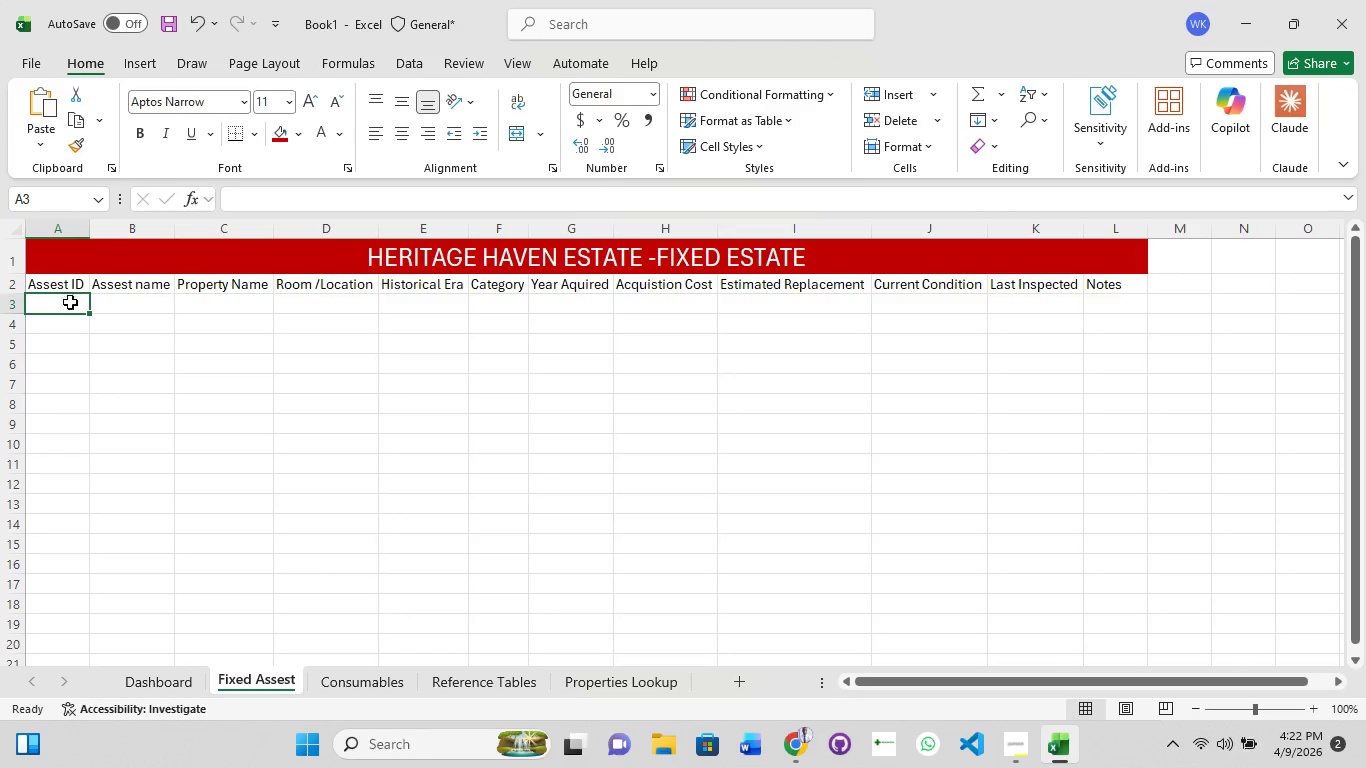 
left_click([56, 312])
 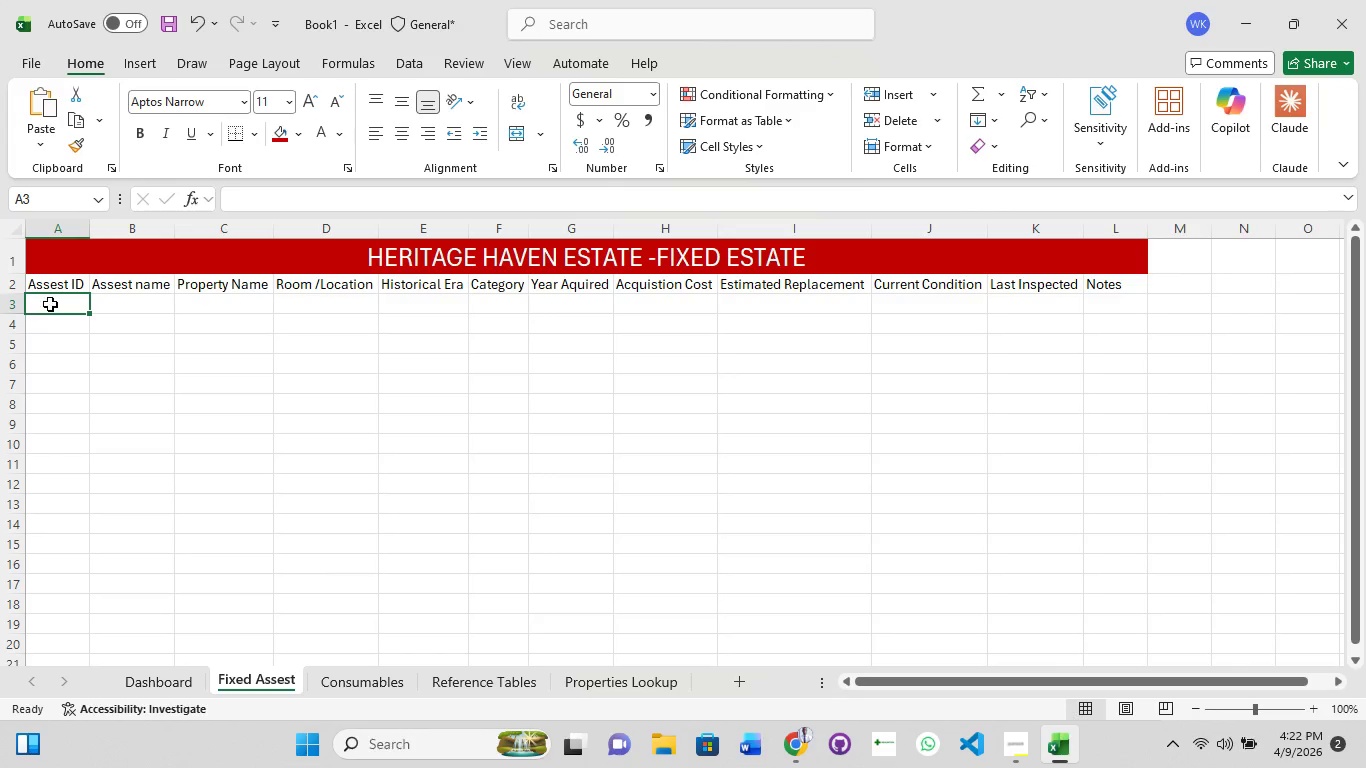 
left_click([50, 304])
 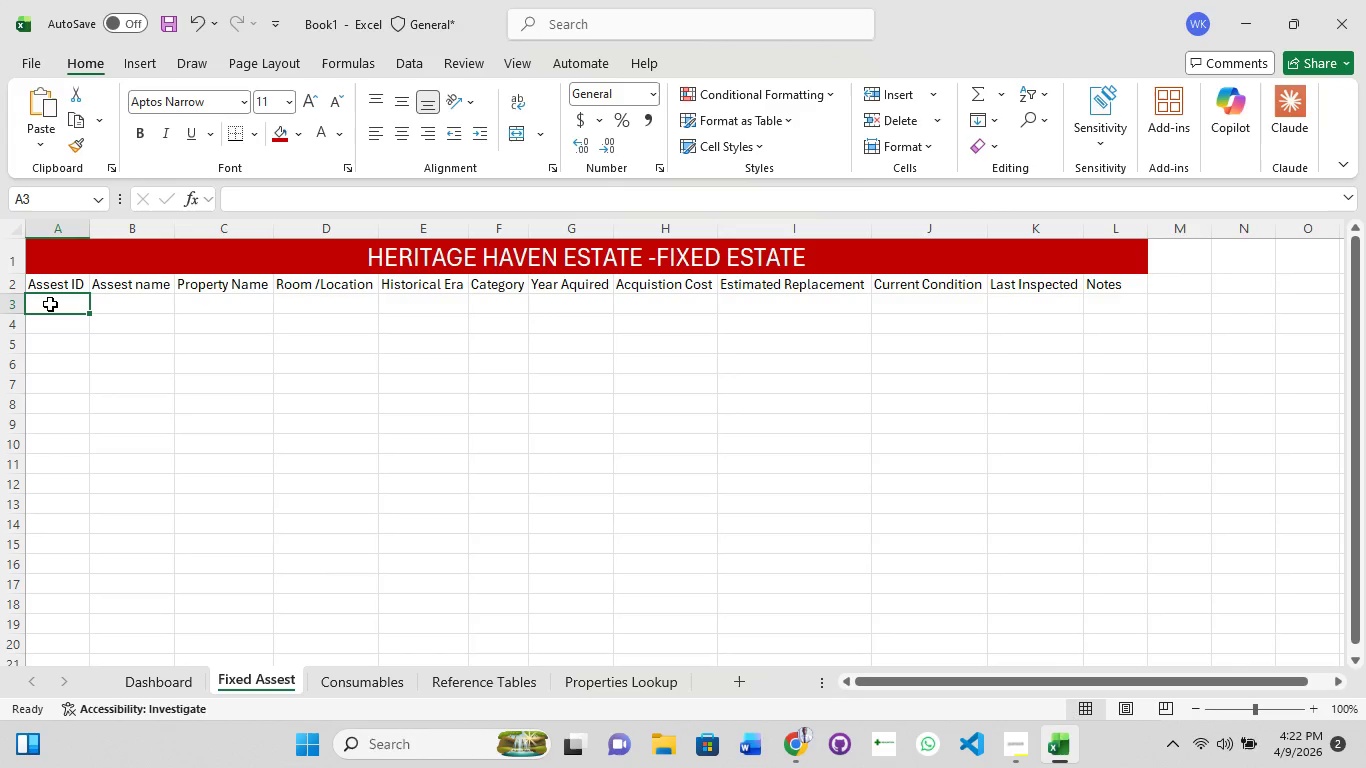 
left_click([50, 304])
 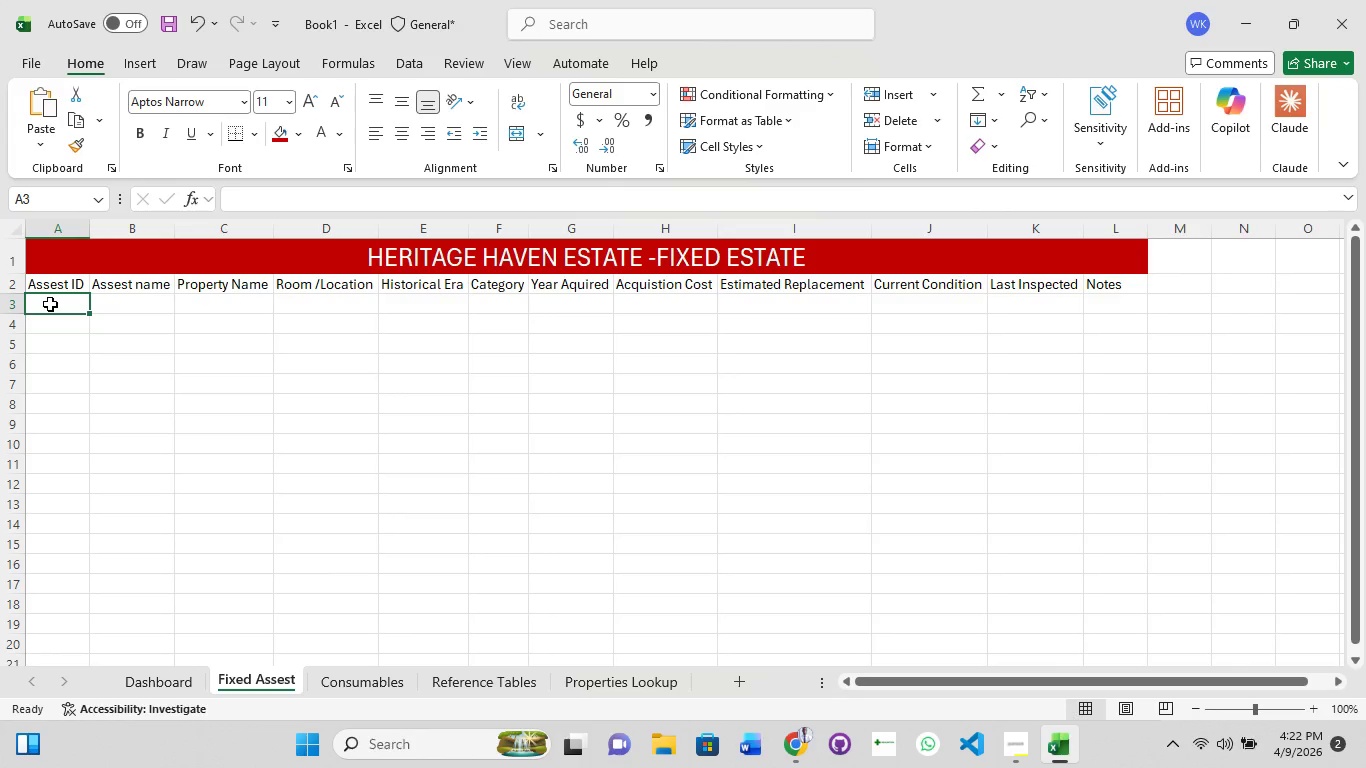 
double_click([50, 304])
 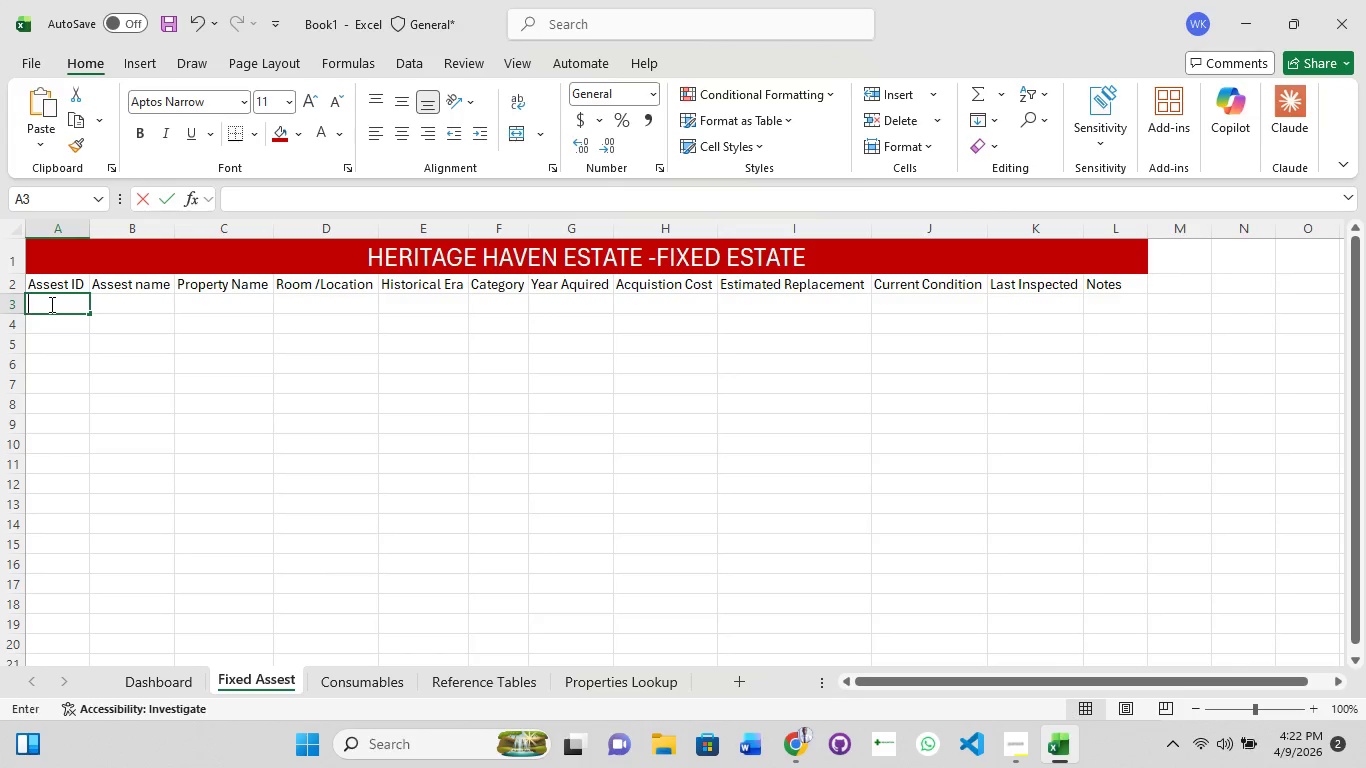 
triple_click([50, 304])
 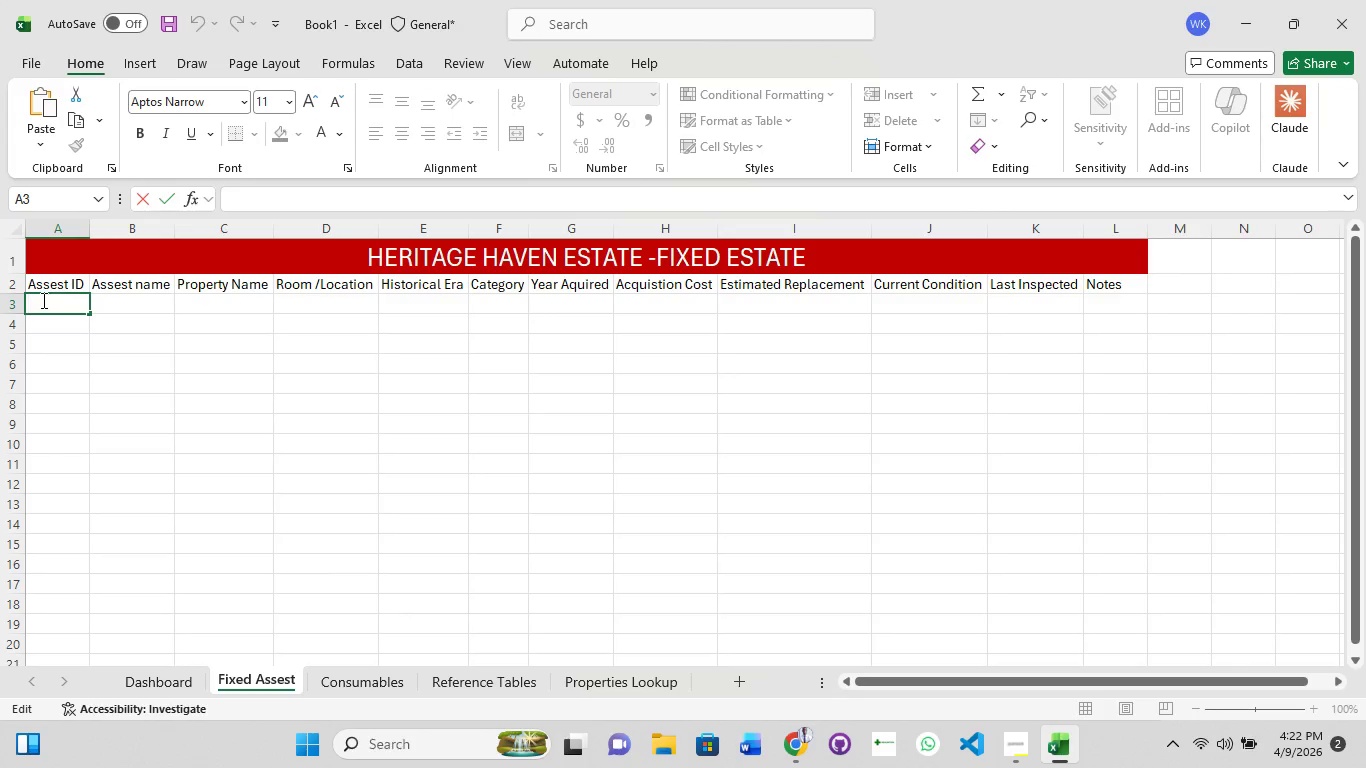 
key(Control+V)
 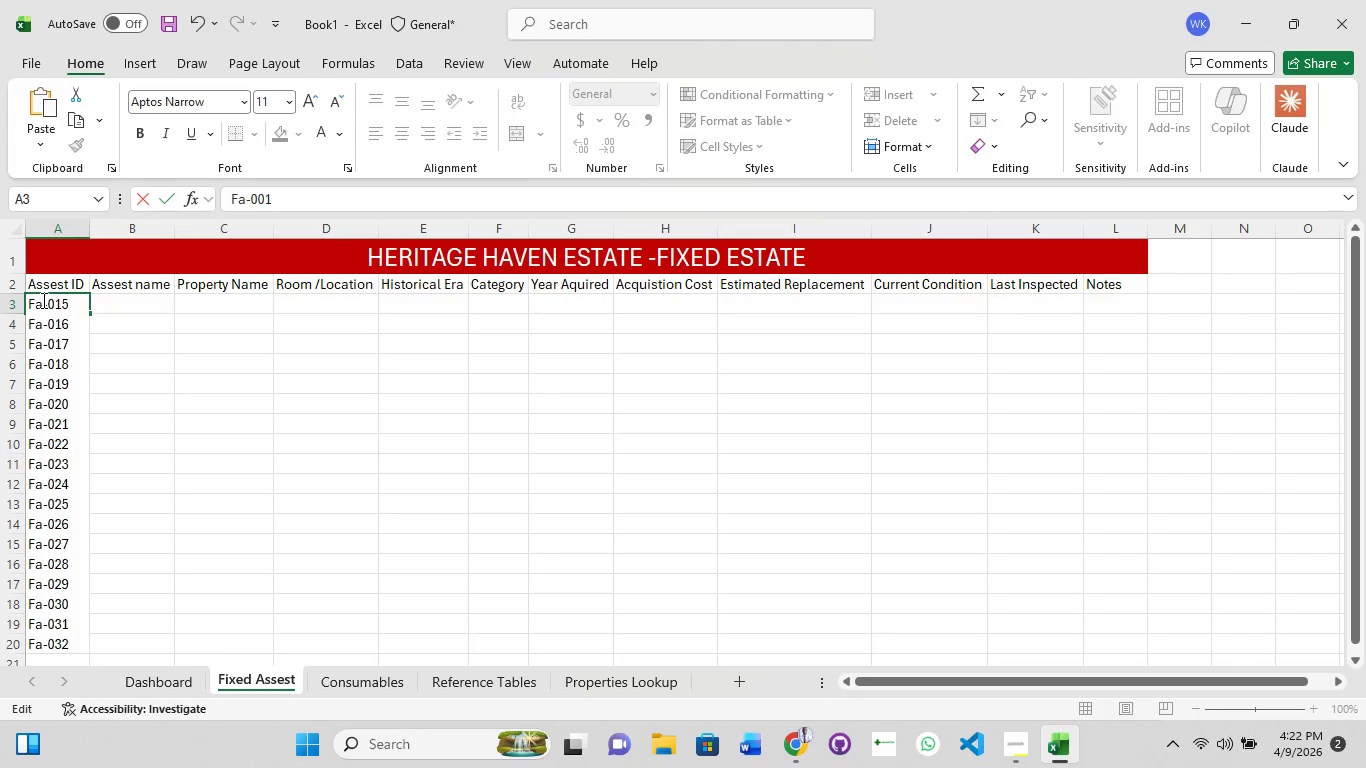 
scroll: coordinate [41, 316], scroll_direction: none, amount: 0.0
 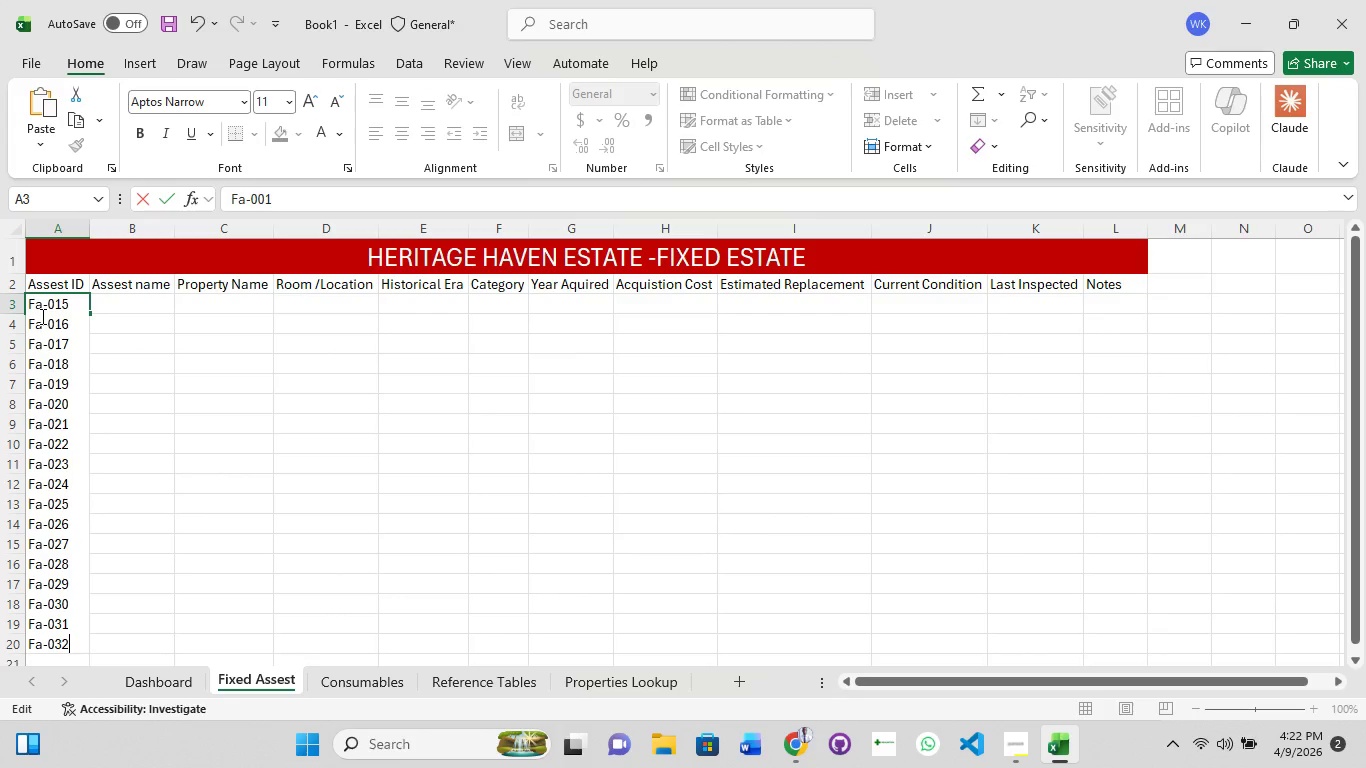 
key(Enter)
 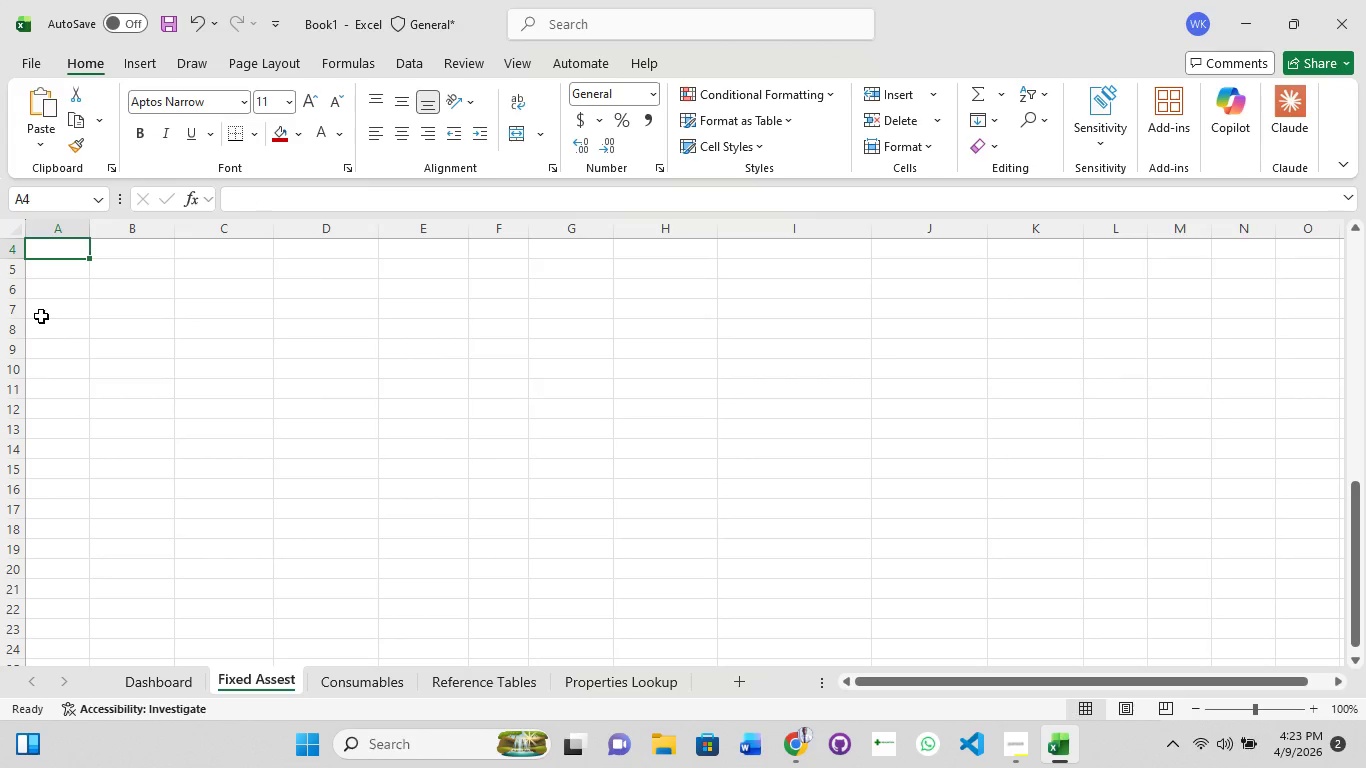 
scroll: coordinate [41, 316], scroll_direction: up, amount: 2.0
 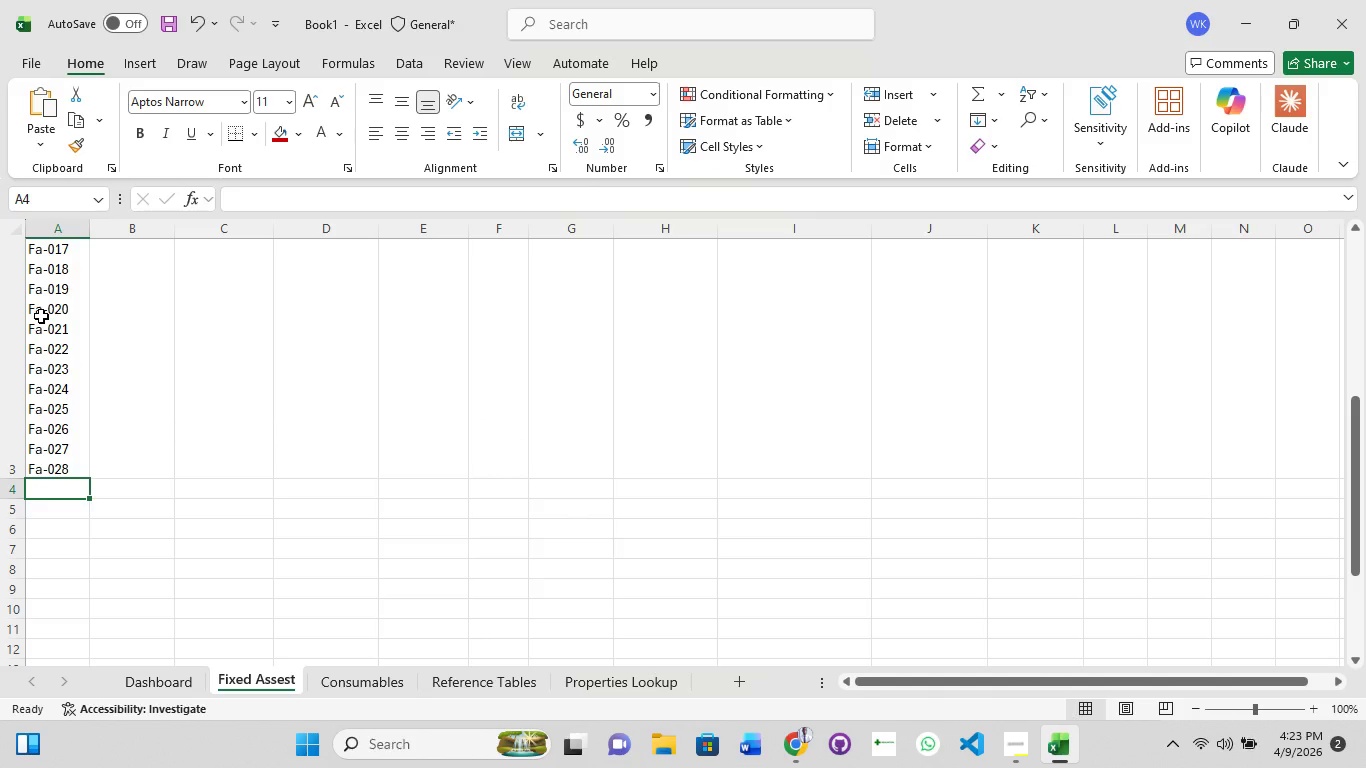 
key(Control+Z)
 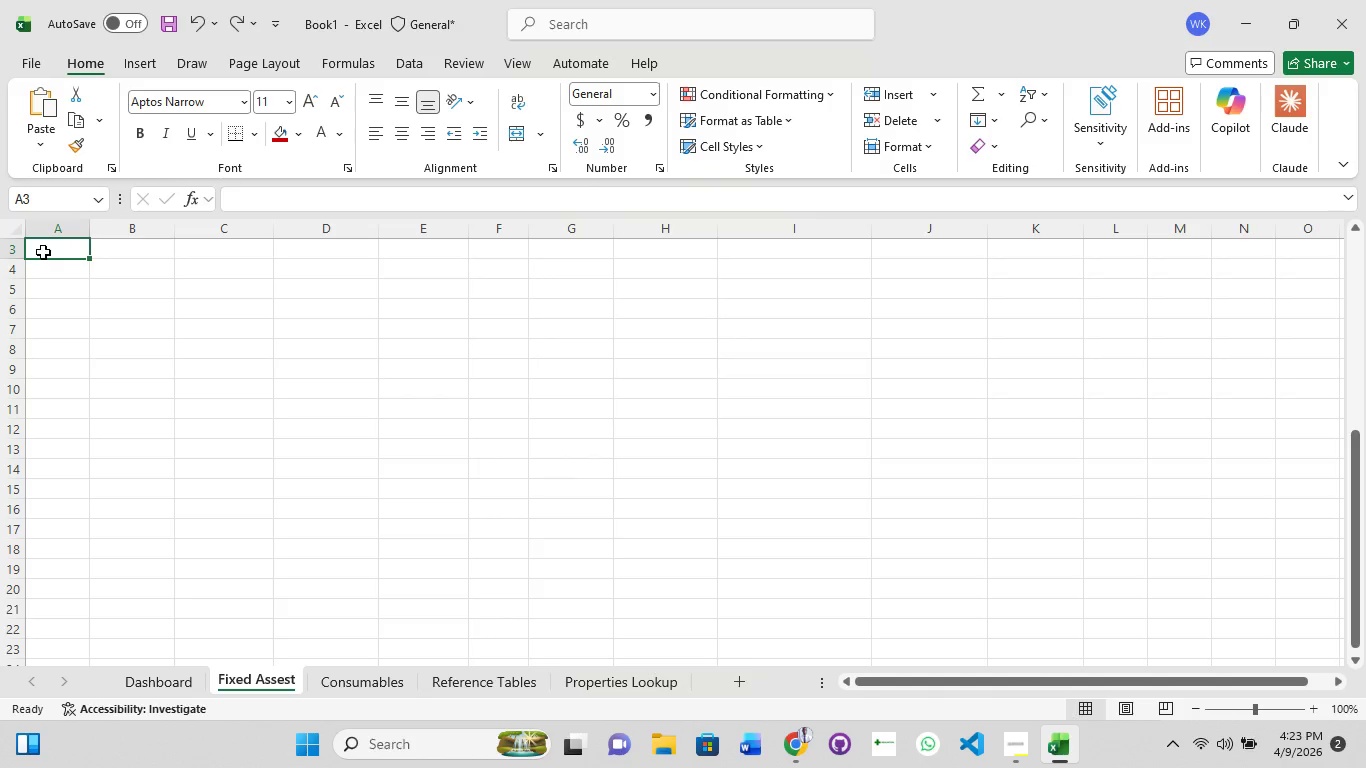 
double_click([43, 252])
 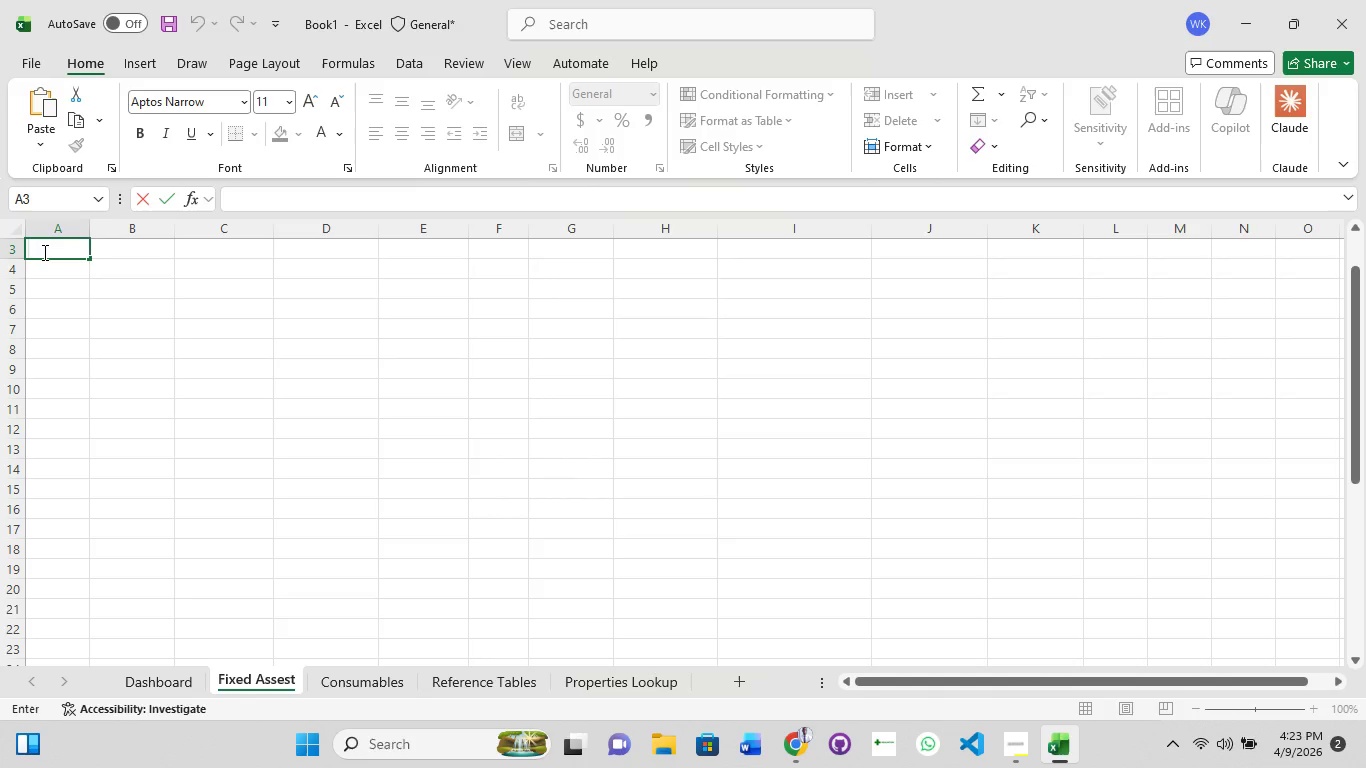 
wait(6.5)
 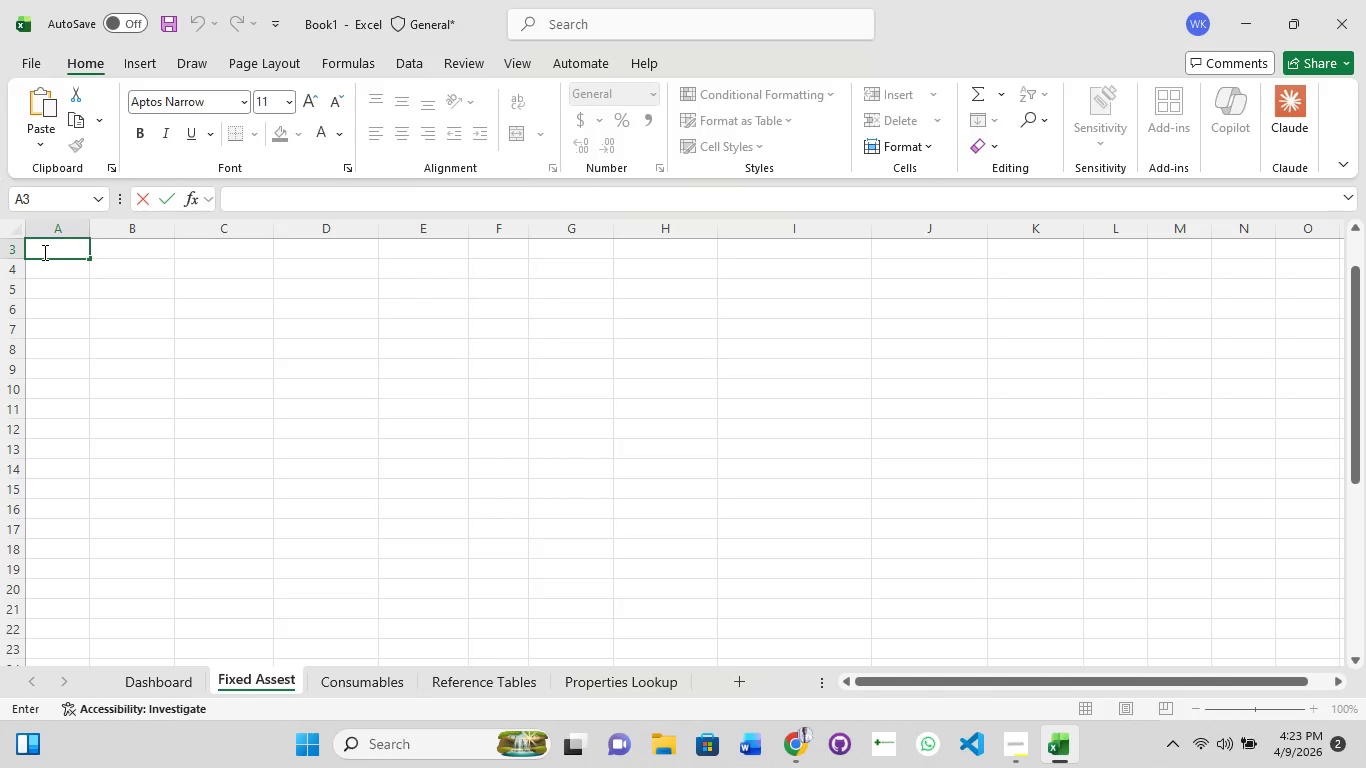 
type(FA-001)
 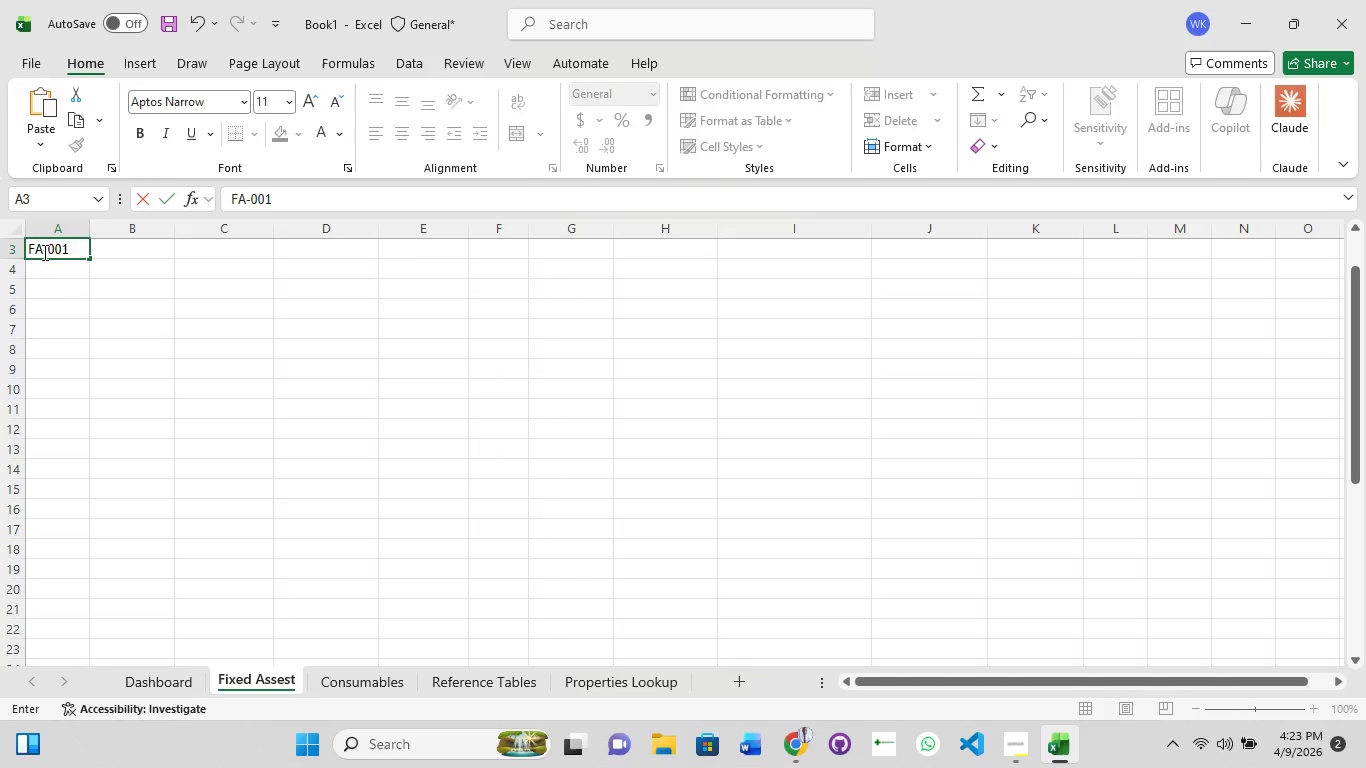 
scroll: coordinate [43, 252], scroll_direction: up, amount: 4.0
 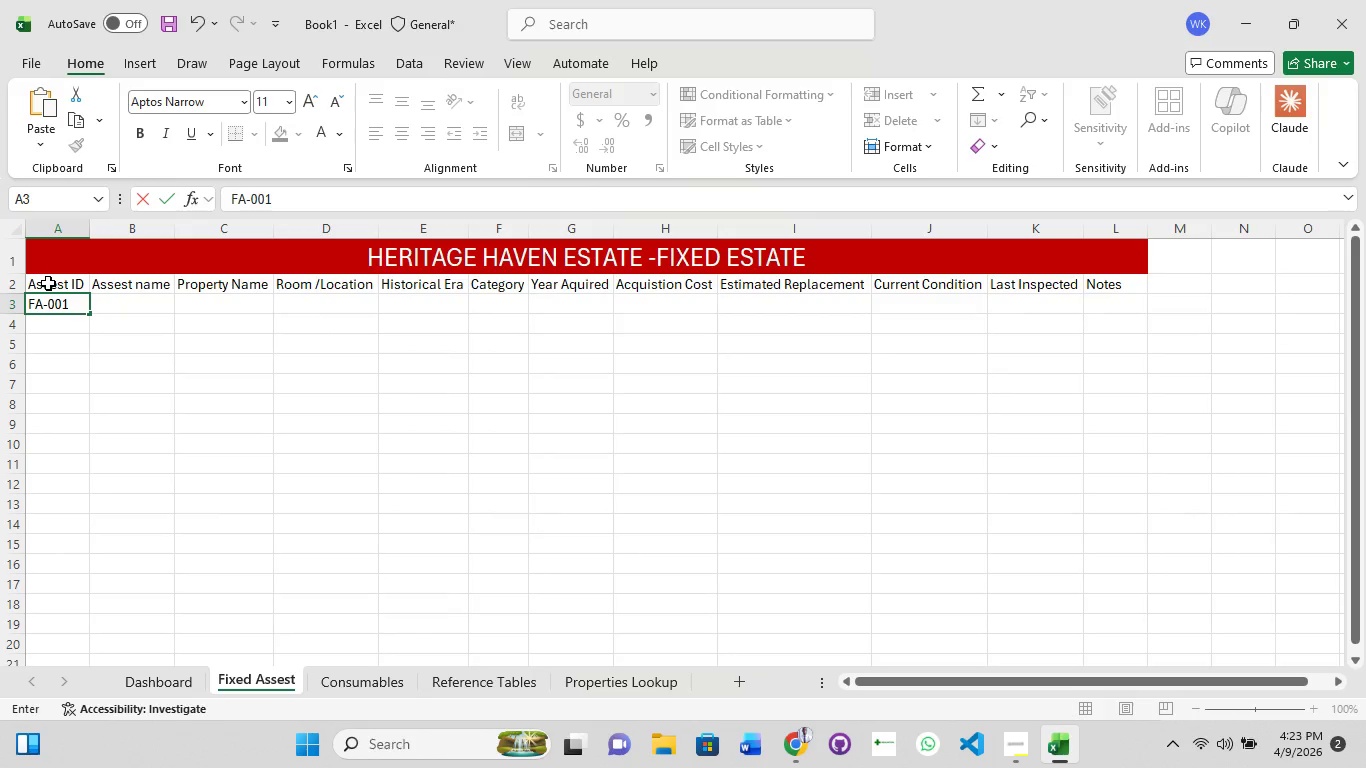 
wait(10.89)
 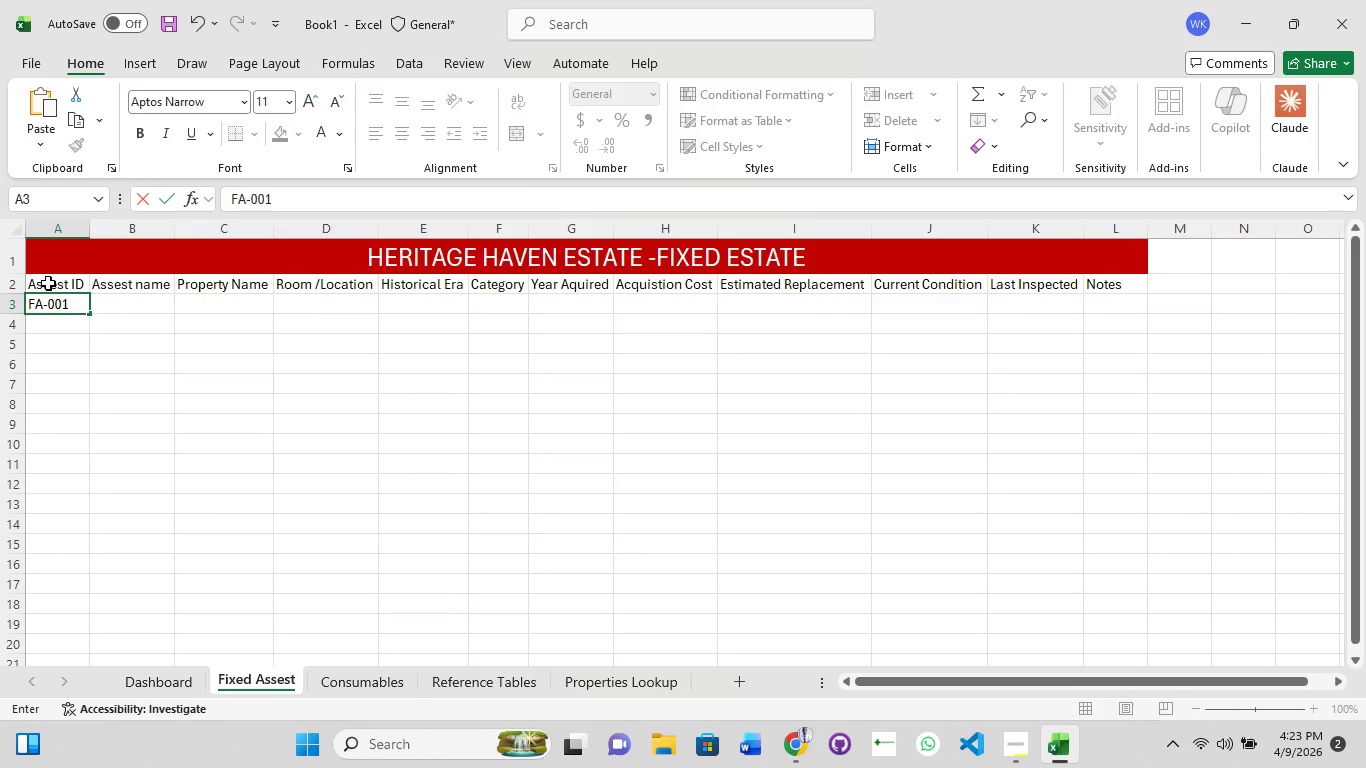 
key(Enter)
 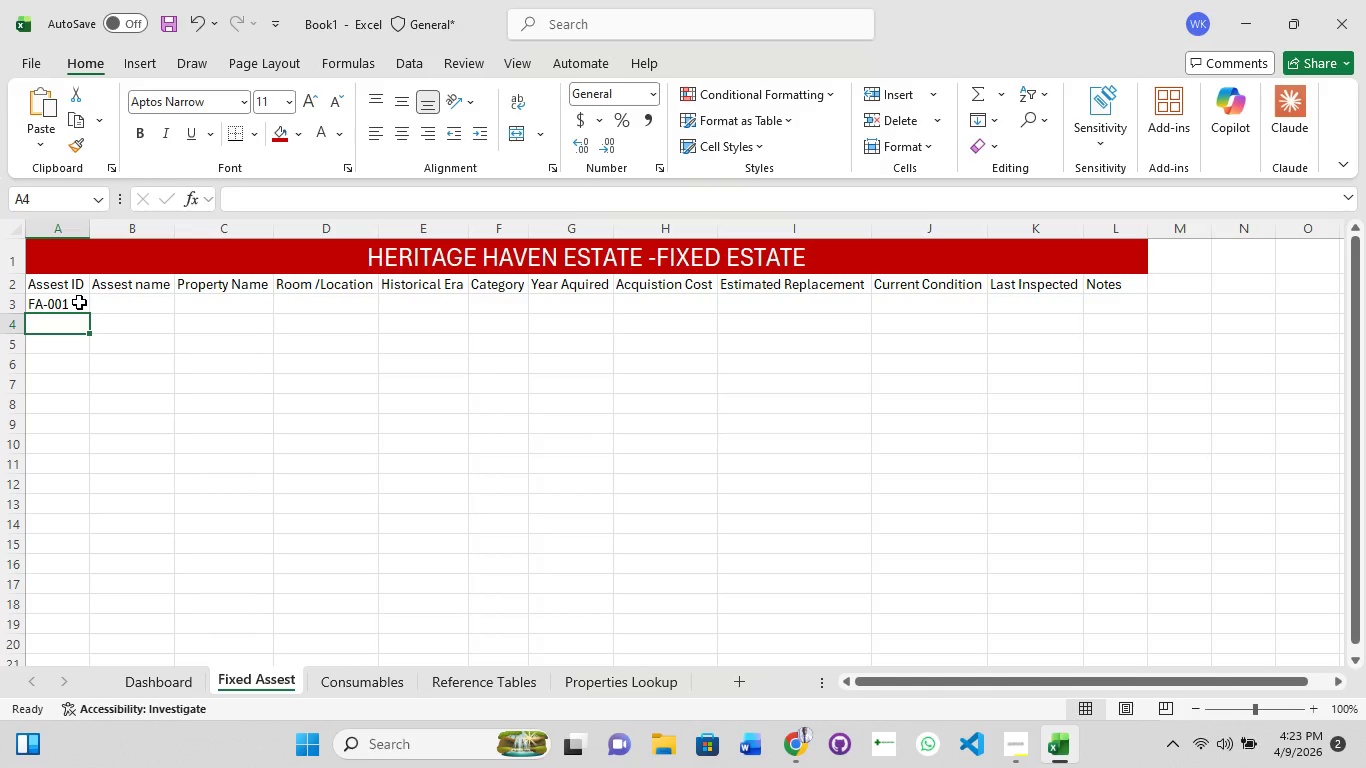 
type(Fa)
key(Backspace)
type(A)
key(Backspace)
key(Backspace)
type(A)
 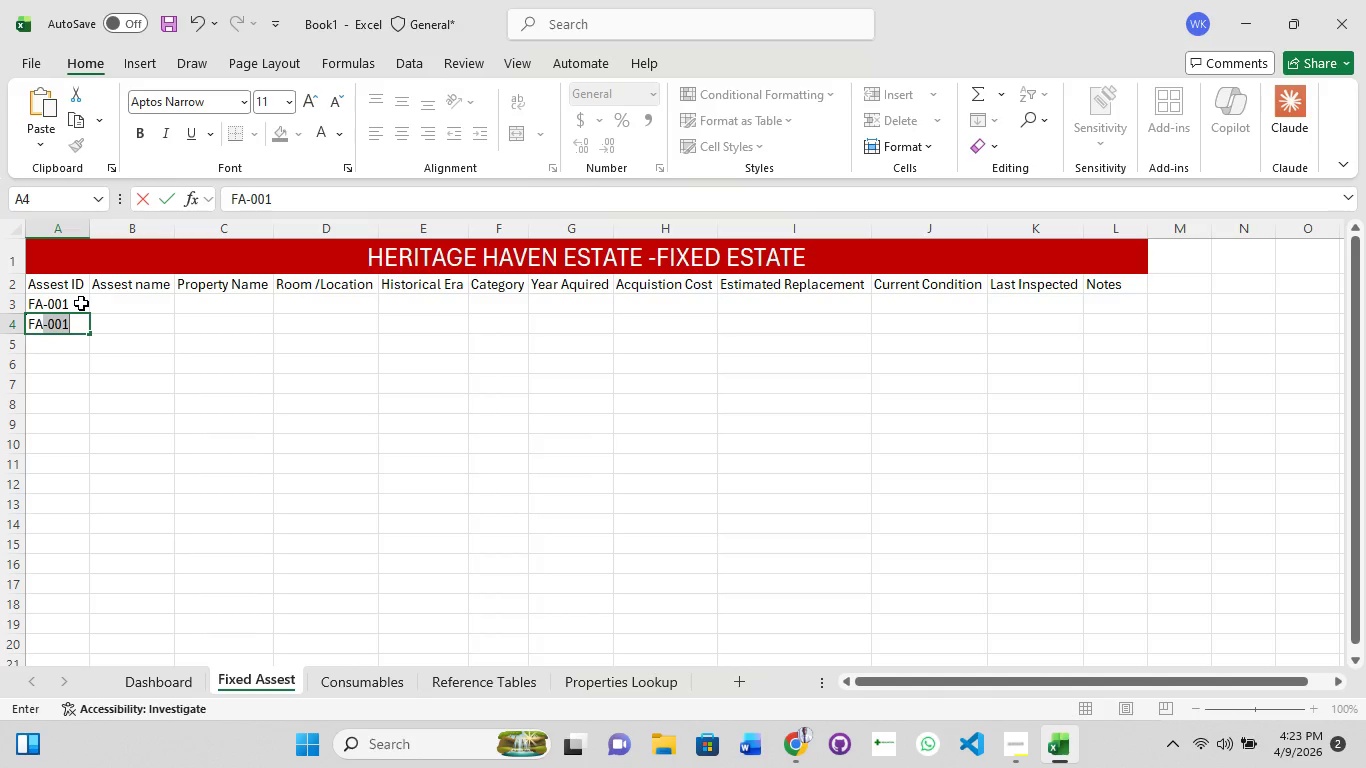 
key(ArrowRight)
 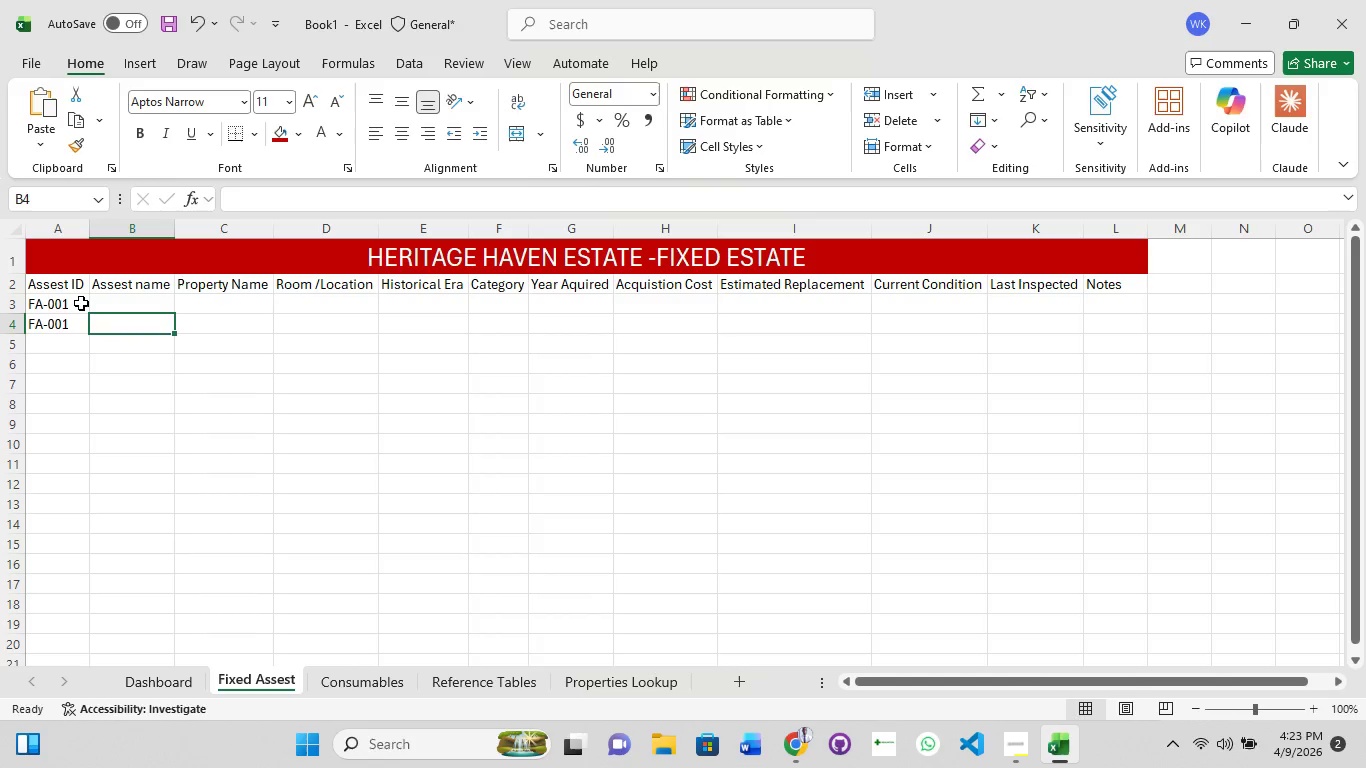 
key(2)
 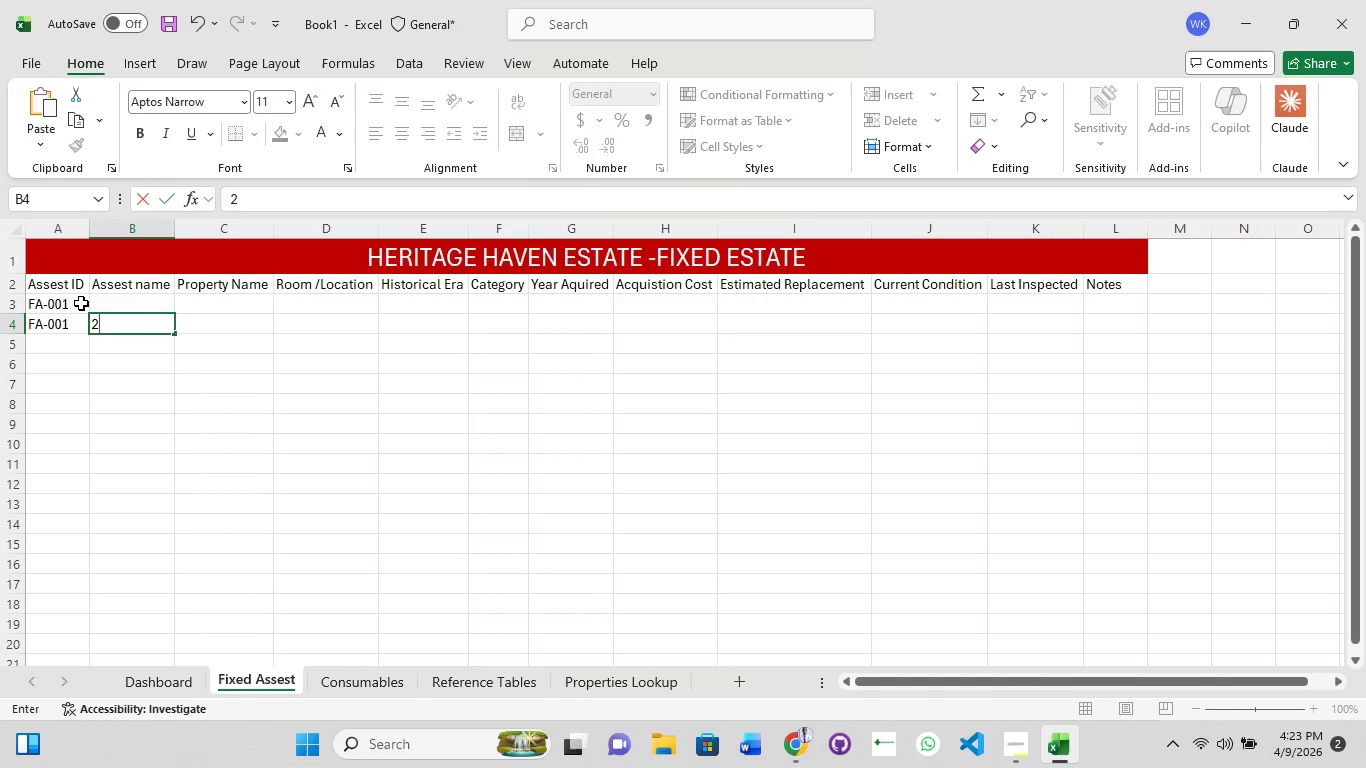 
key(Backspace)
 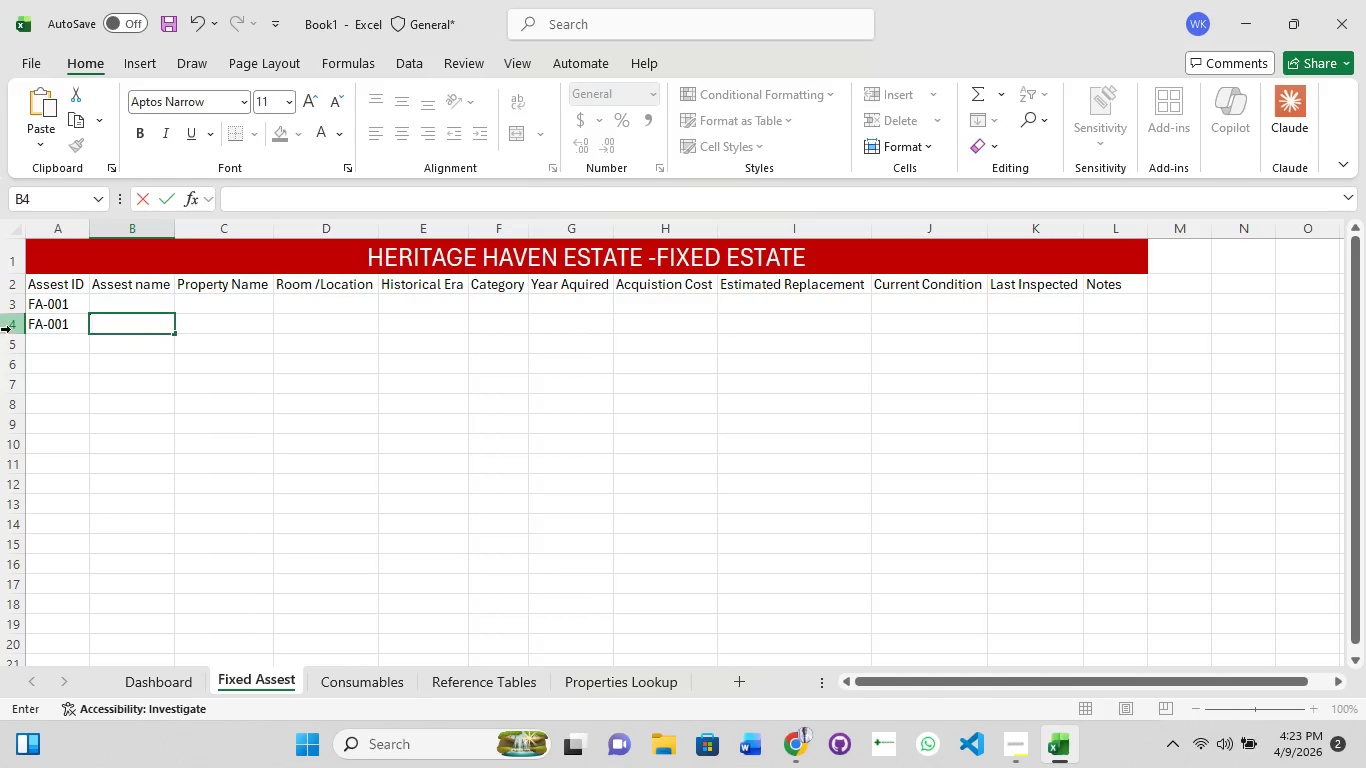 
left_click([50, 322])
 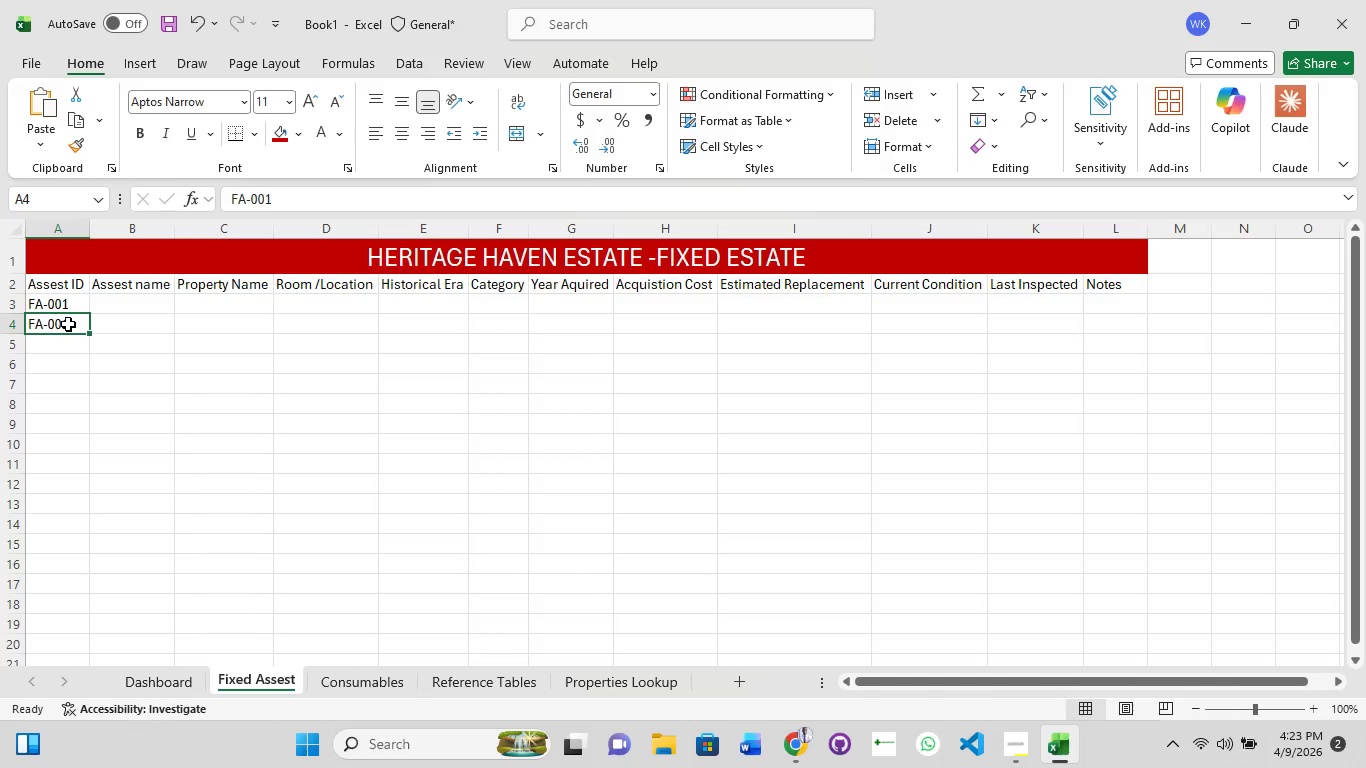 
double_click([68, 324])
 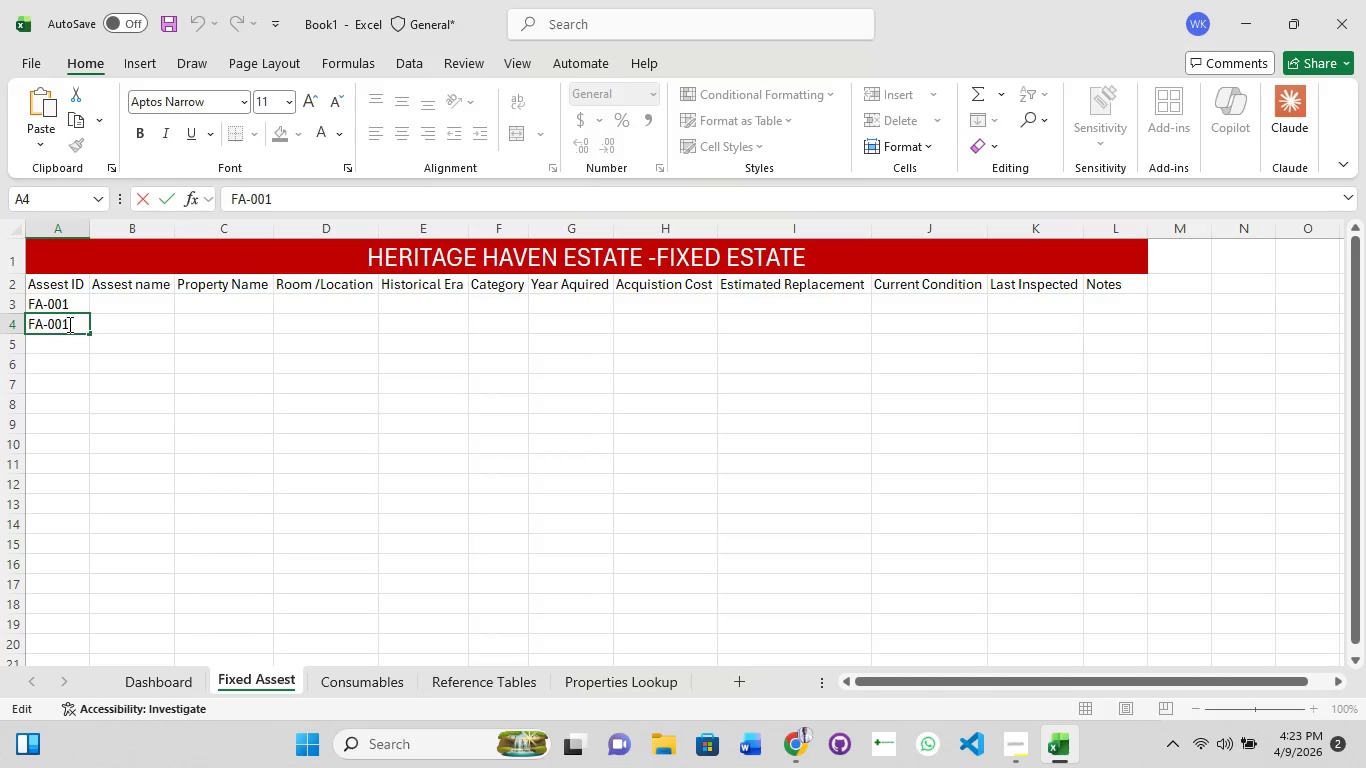 
key(Backspace)
 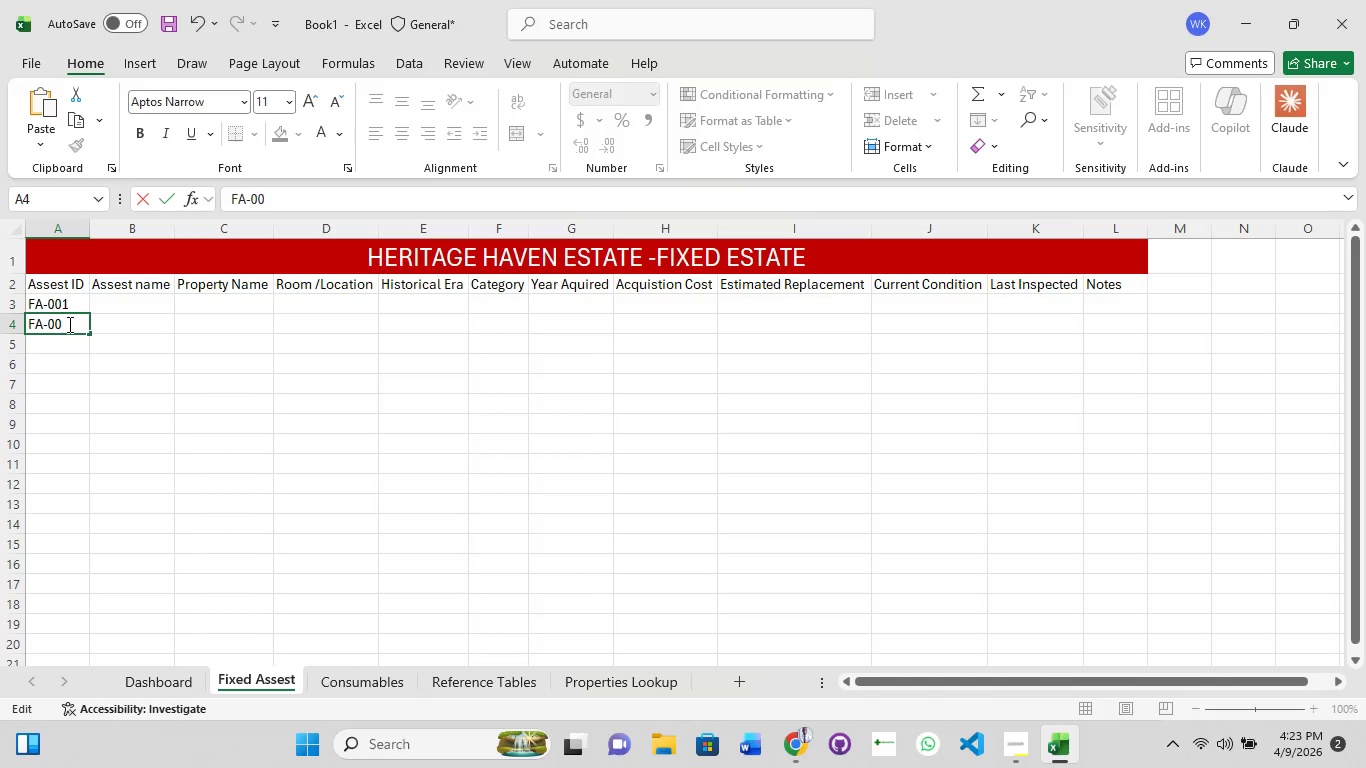 
key(2)
 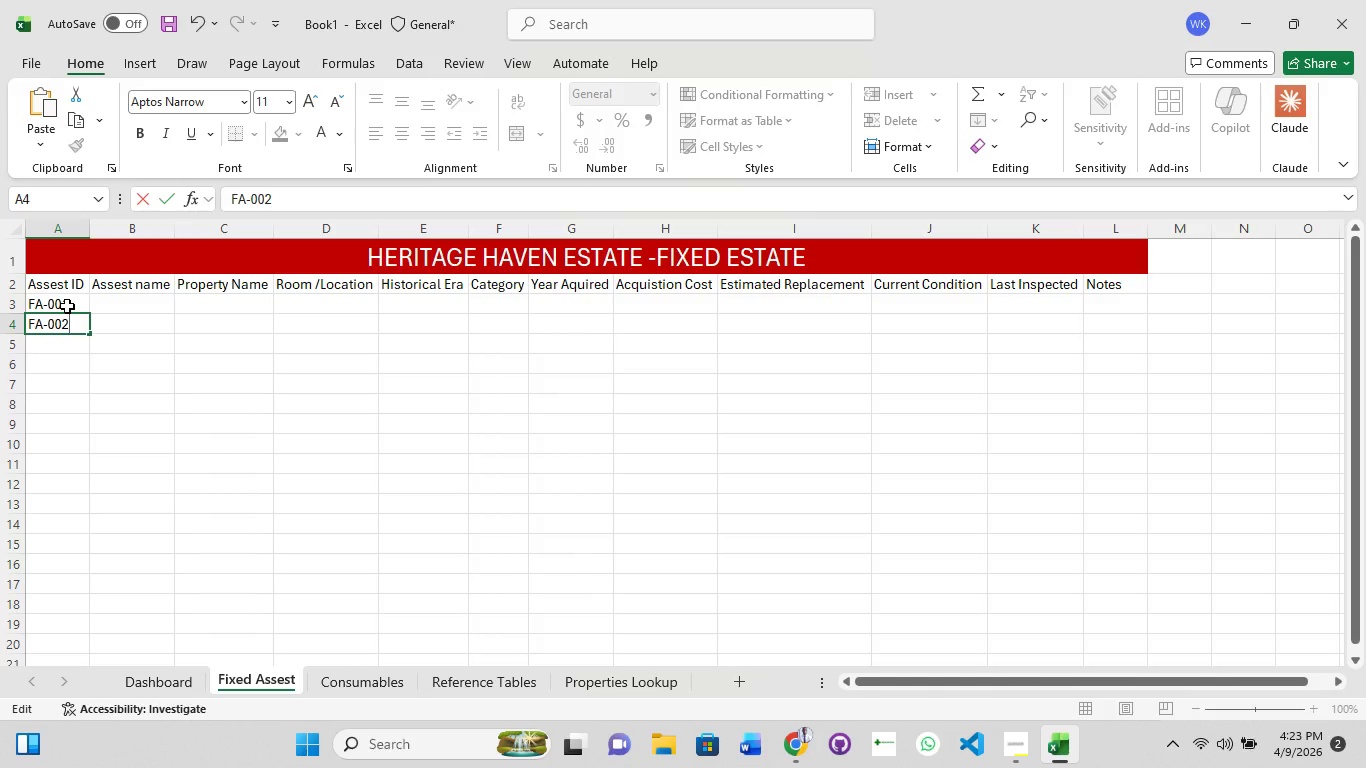 
hold_key(key=ShiftLeft, duration=1.5)
left_click([67, 306])
 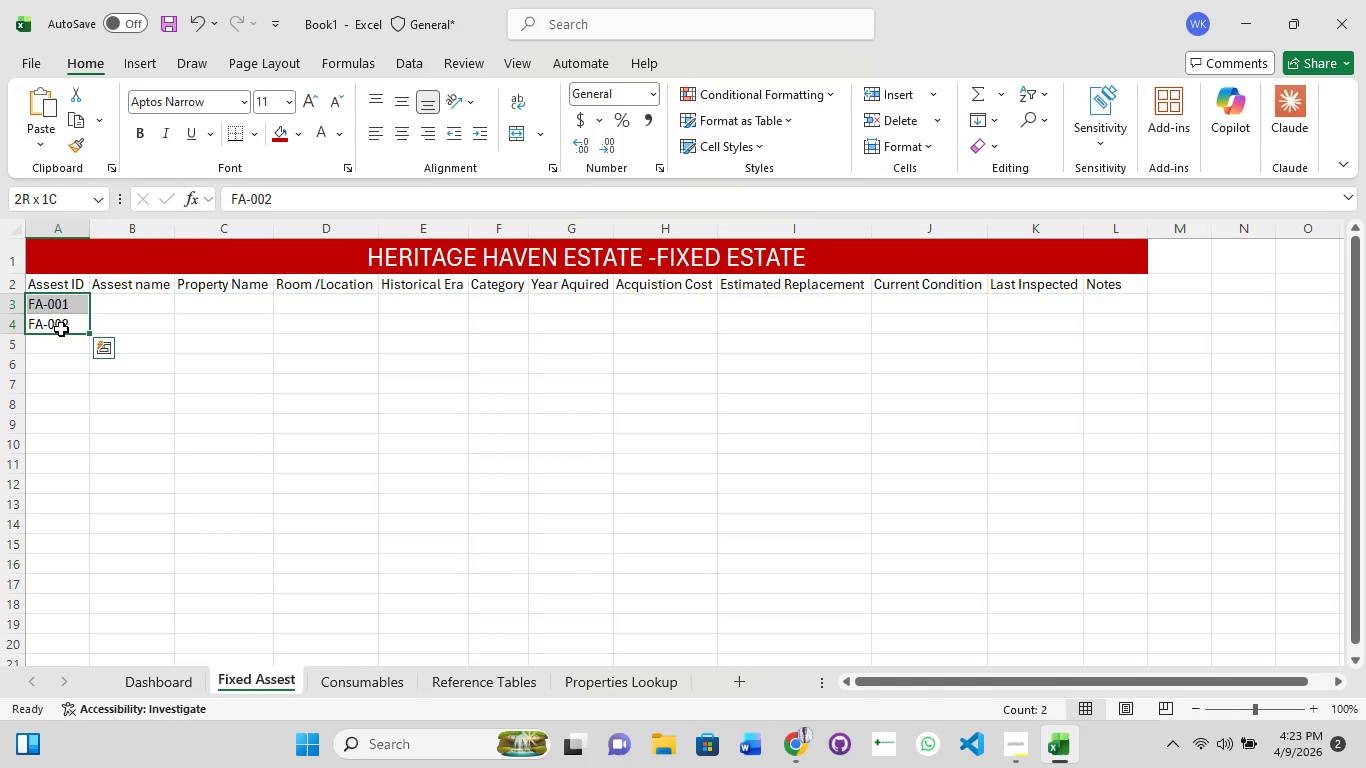 
left_click([61, 329])
 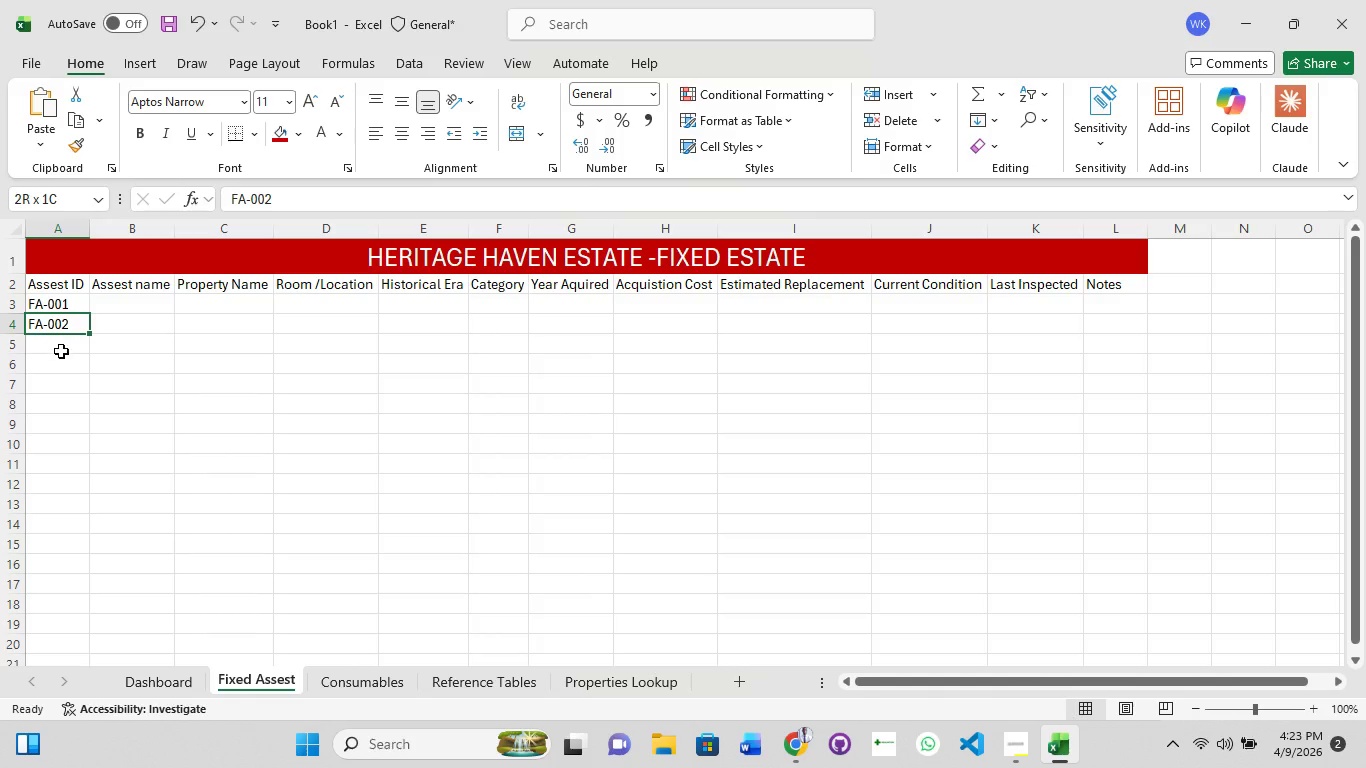 
left_click([61, 351])
 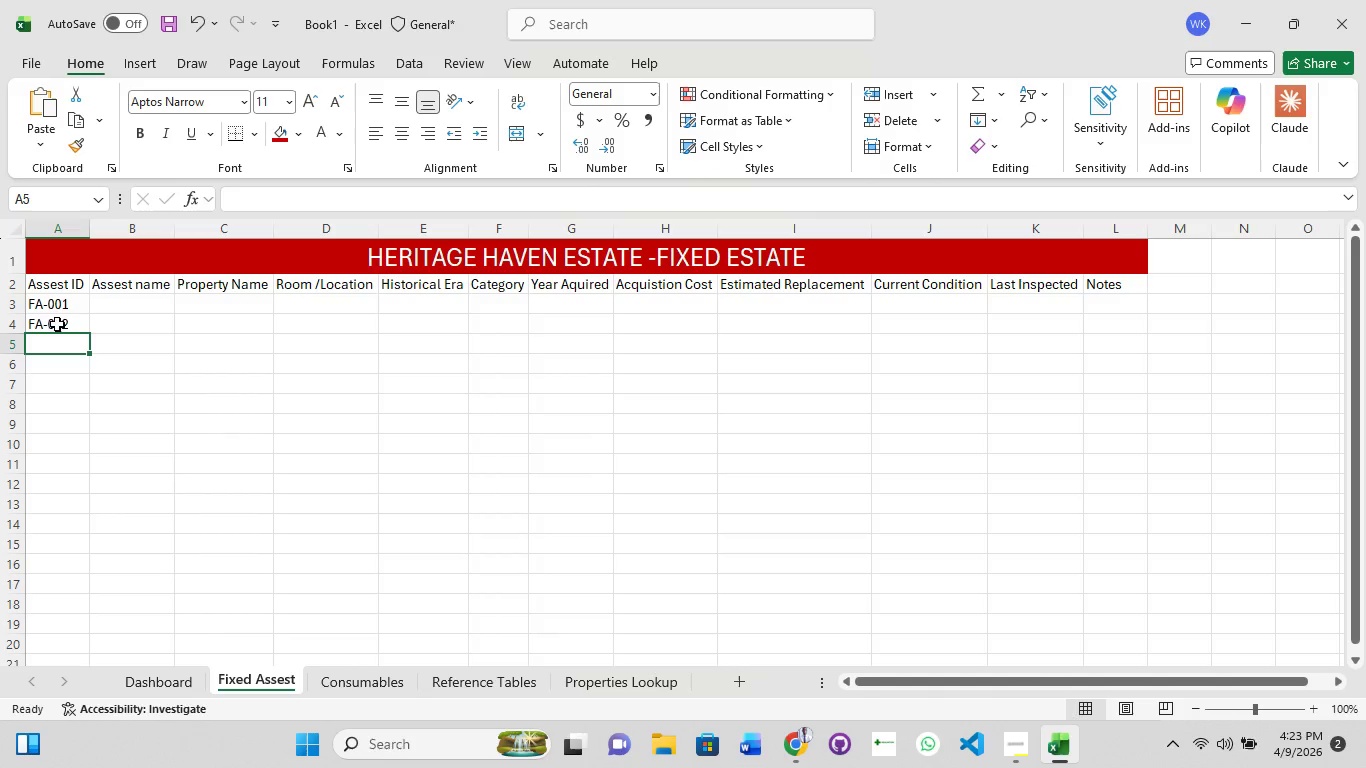 
hold_key(key=ShiftLeft, duration=1.52)
left_click([56, 309])
 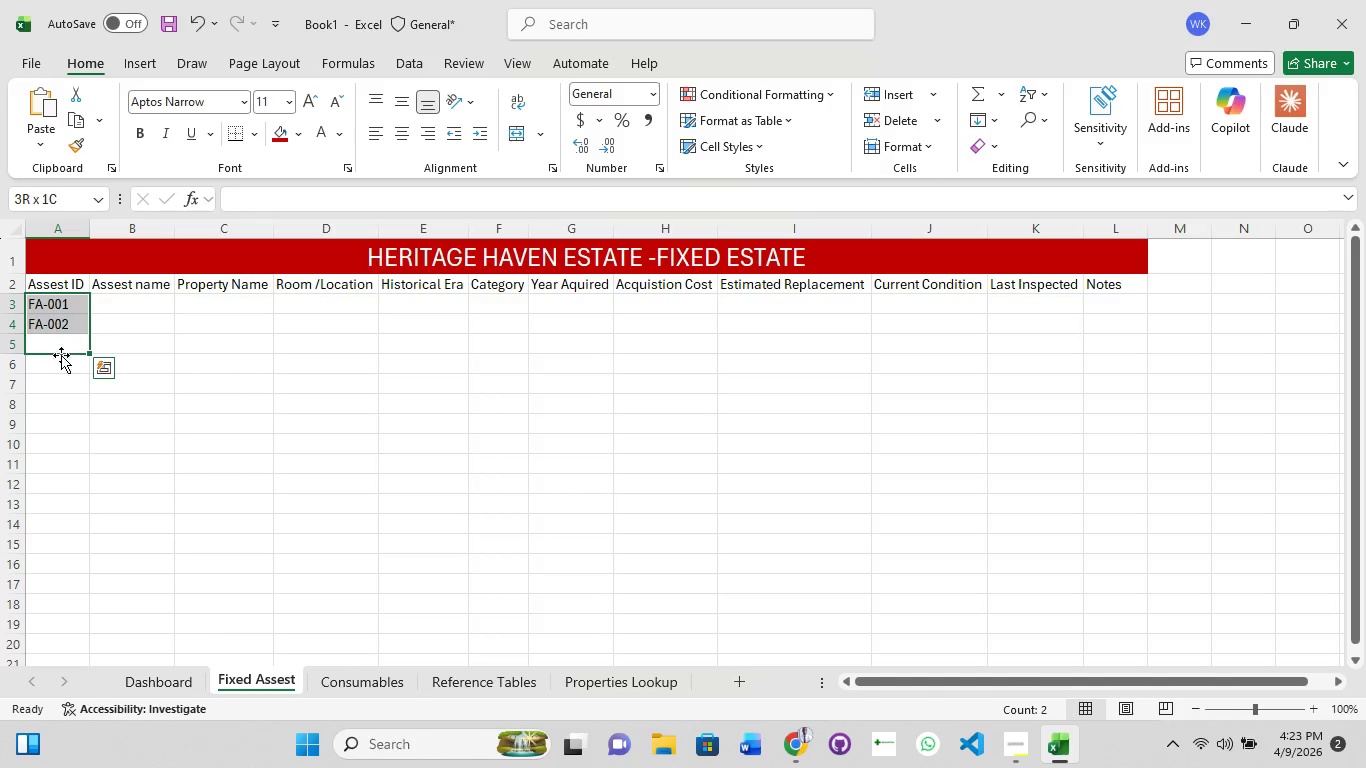 
hold_key(key=ShiftLeft, duration=1.5)
 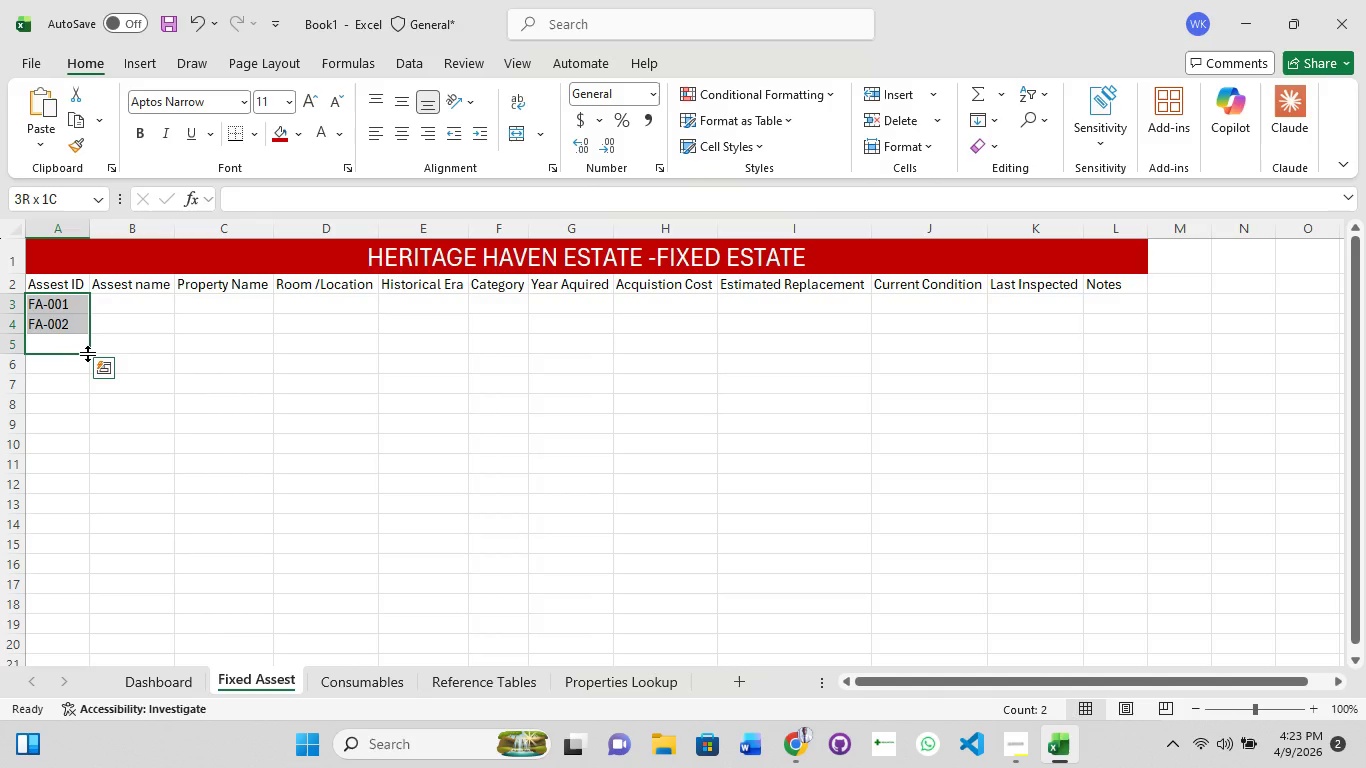 
hold_key(key=ShiftLeft, duration=1.5)
left_click_drag(start_coordinate=[88, 357], to_coordinate=[96, 532])
 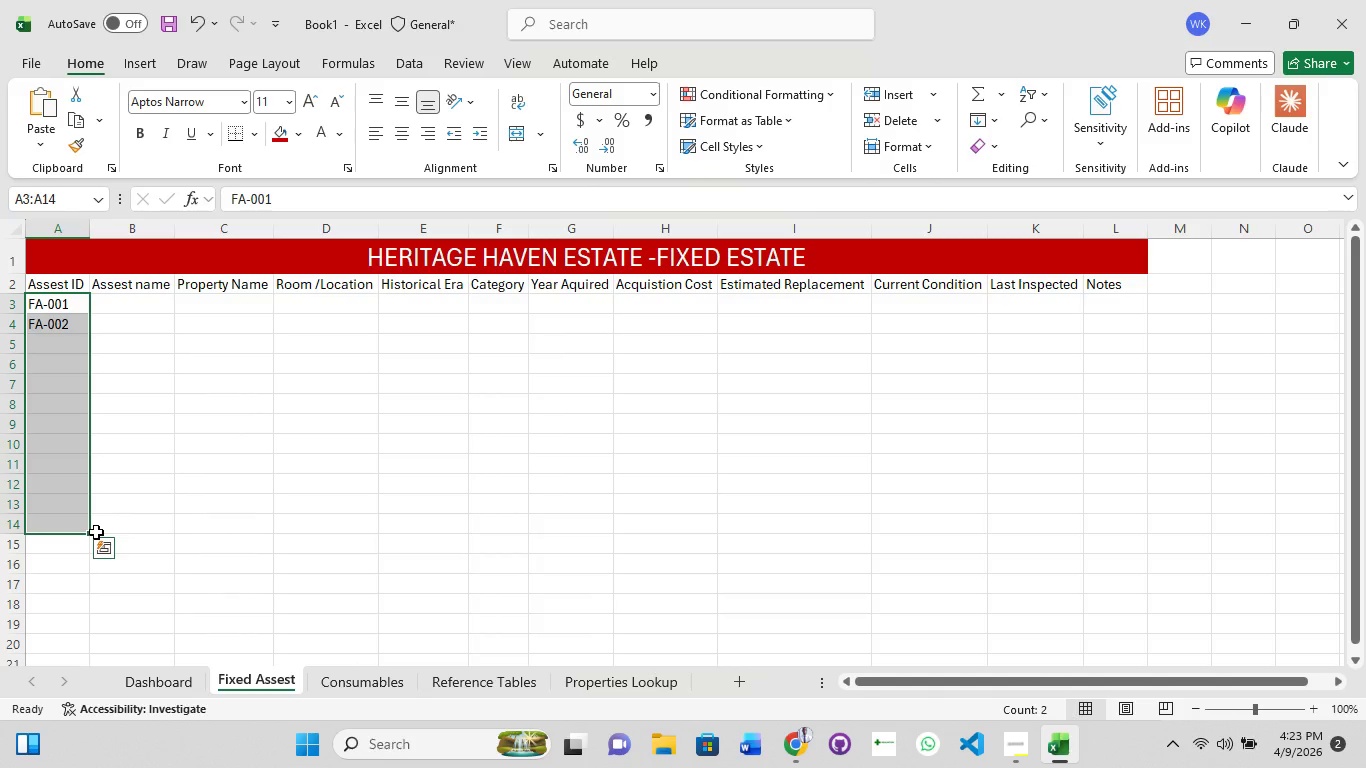 
hold_key(key=ShiftLeft, duration=0.69)
 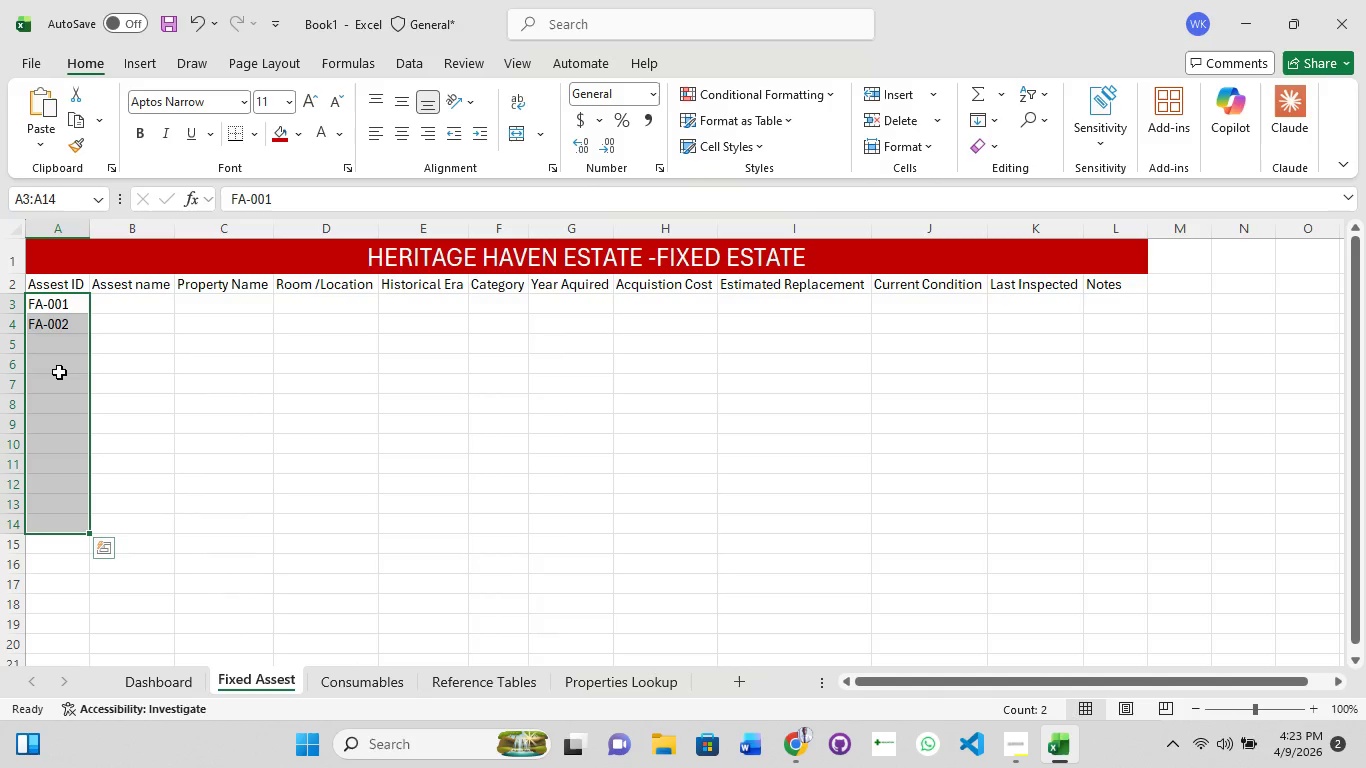 
left_click([72, 285])
 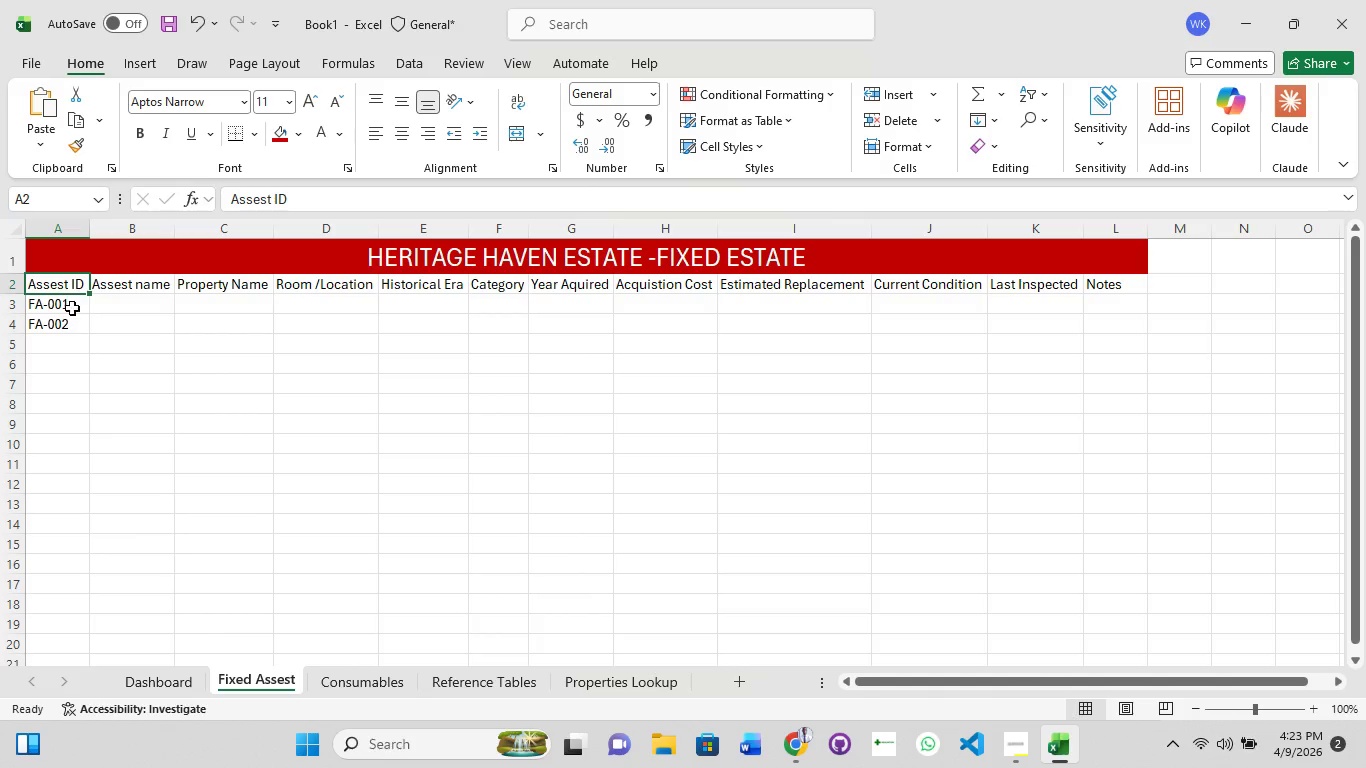 
left_click([72, 309])
 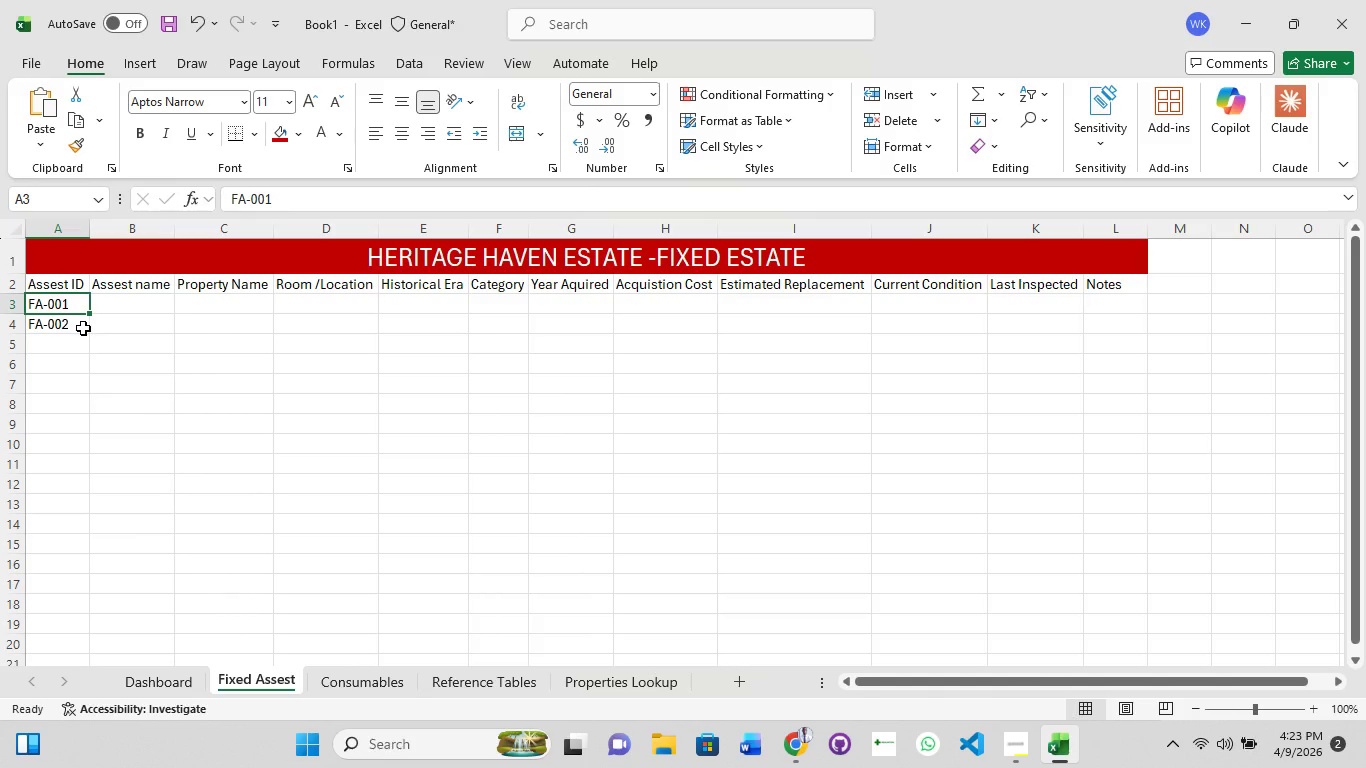 
left_click([83, 328])
 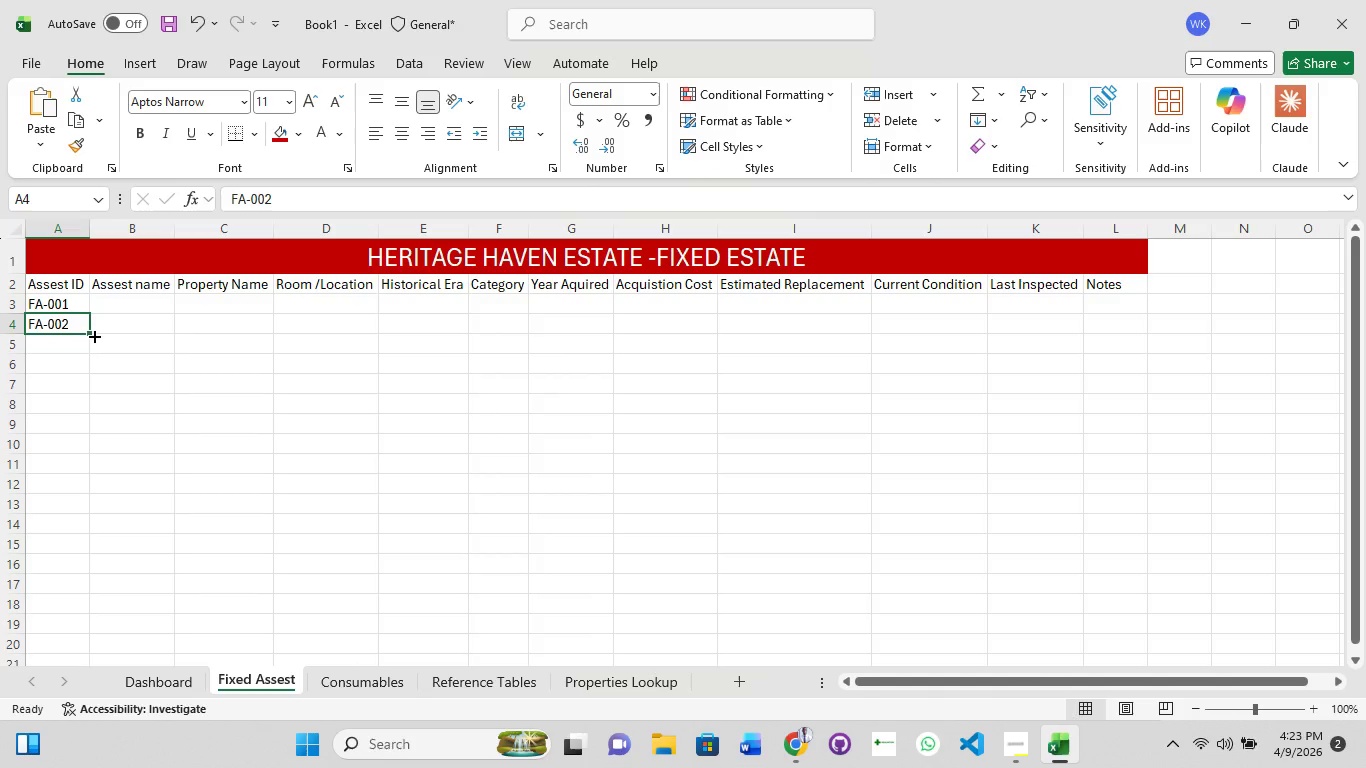 
left_click_drag(start_coordinate=[92, 334], to_coordinate=[92, 370])
 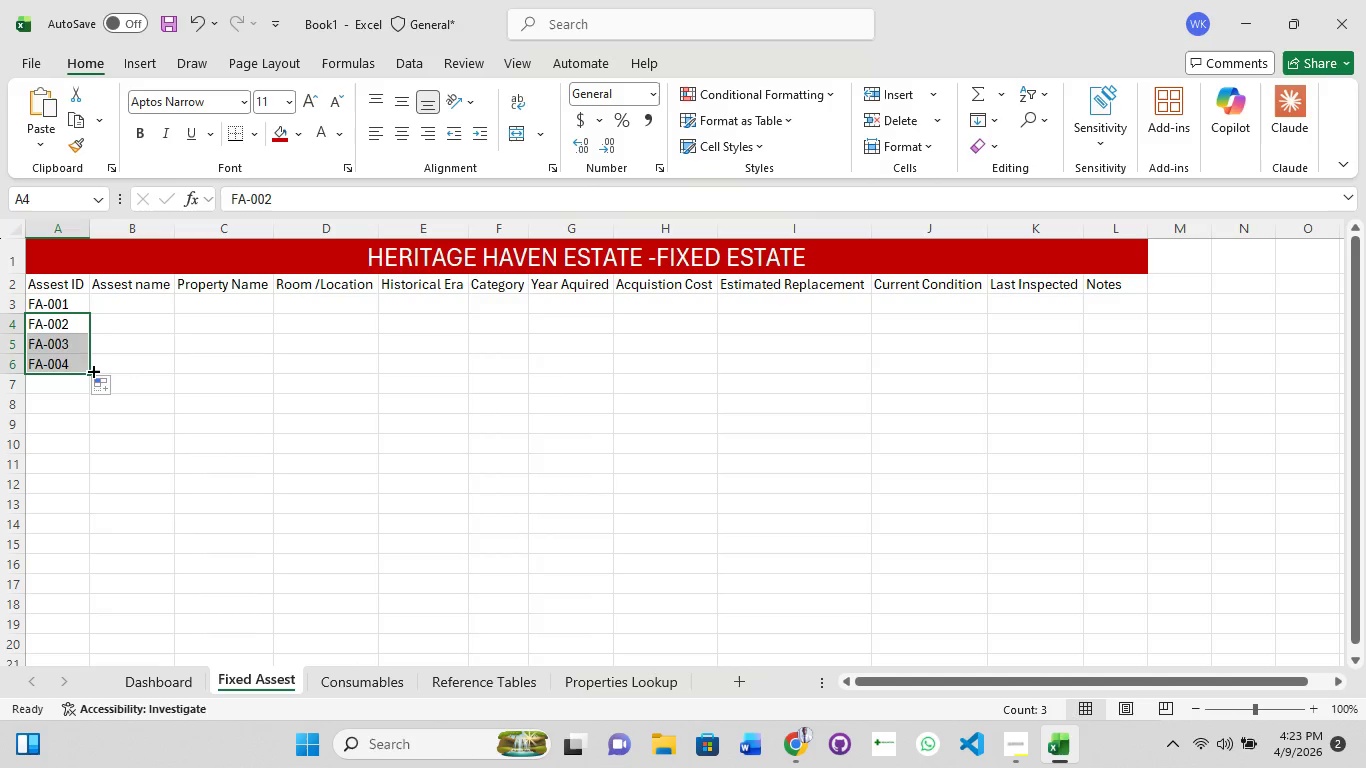 
left_click_drag(start_coordinate=[91, 371], to_coordinate=[88, 660])
 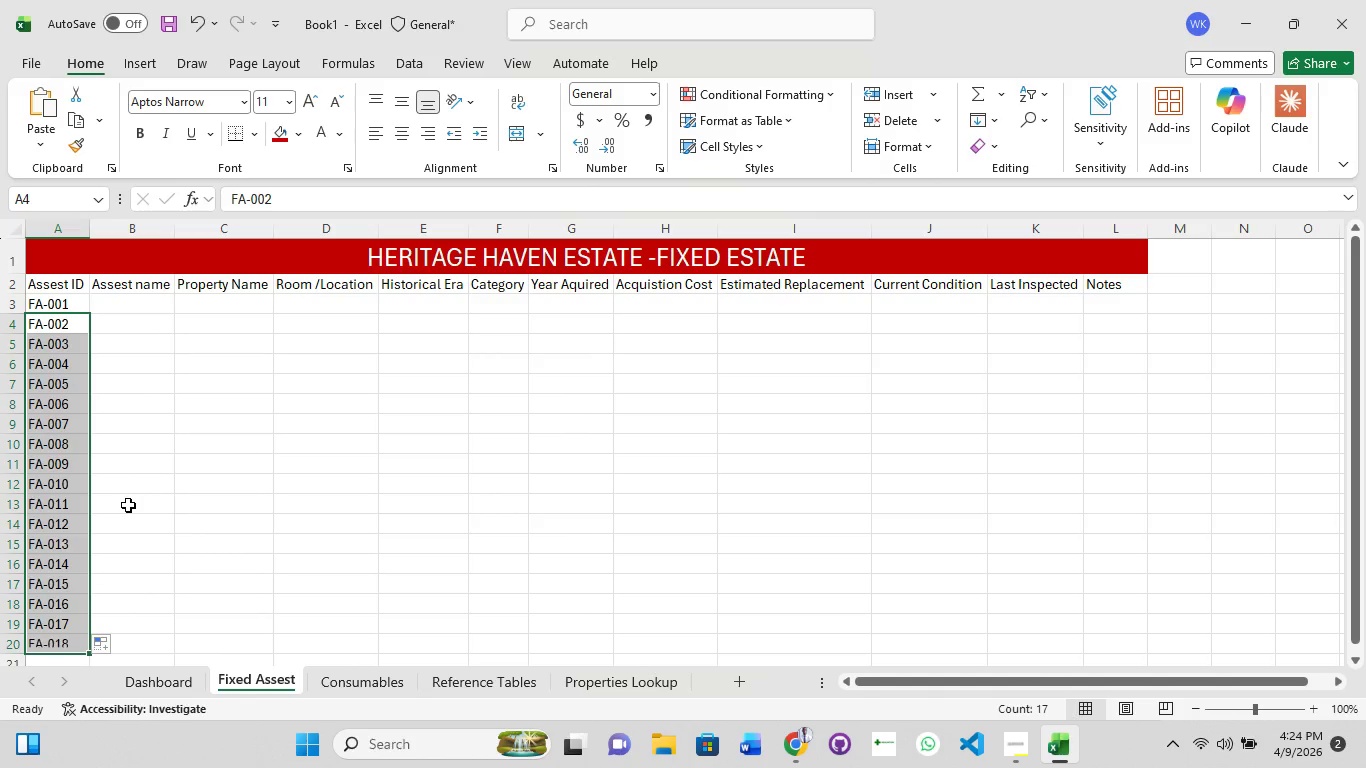 
scroll: coordinate [128, 505], scroll_direction: down, amount: 6.0
 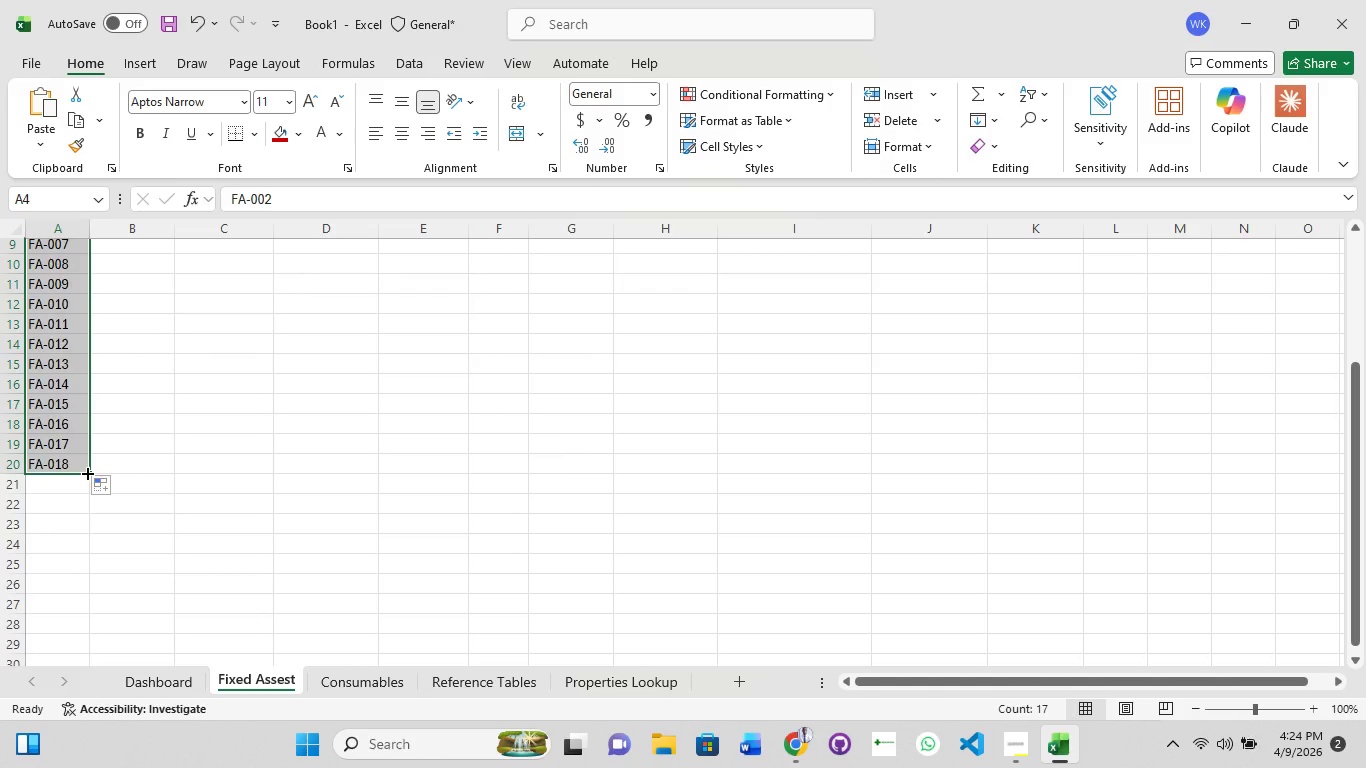 
left_click_drag(start_coordinate=[86, 472], to_coordinate=[81, 666])
 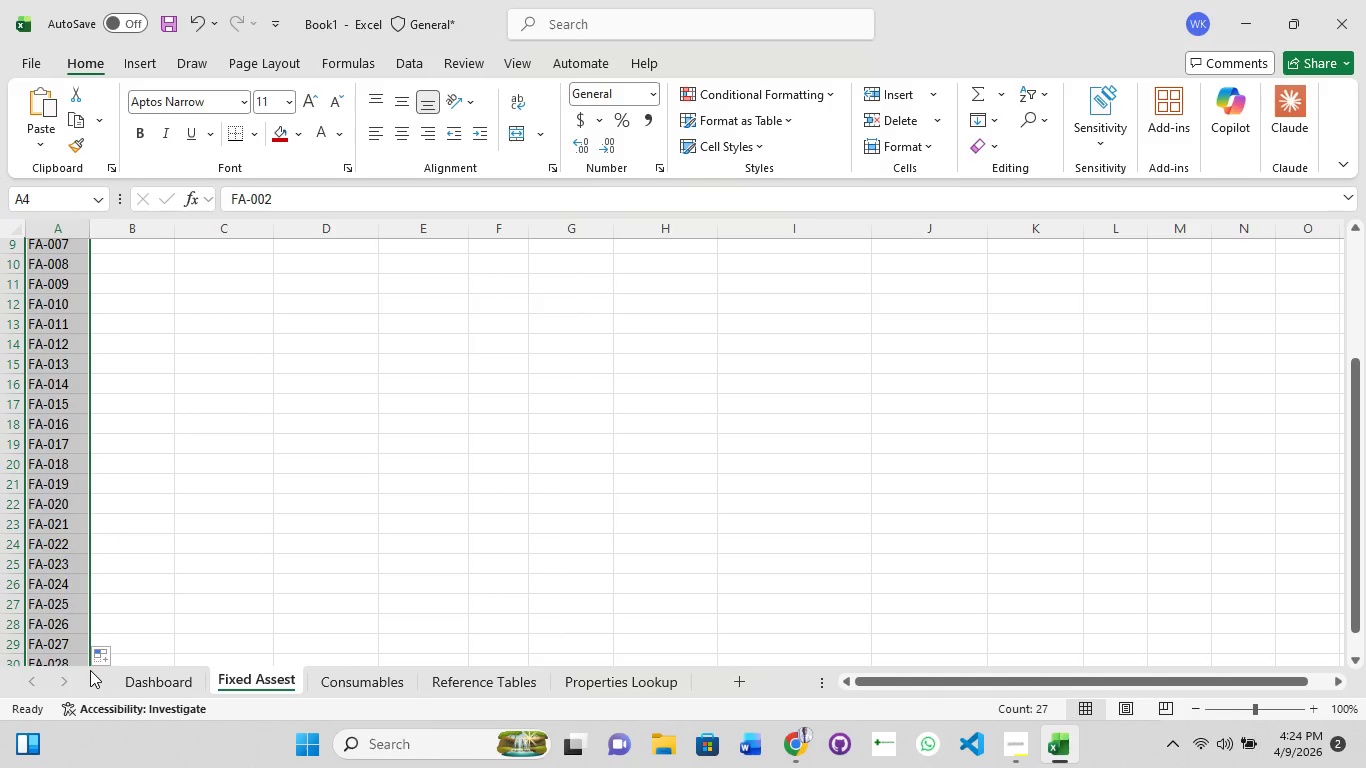 
wait(6.72)
 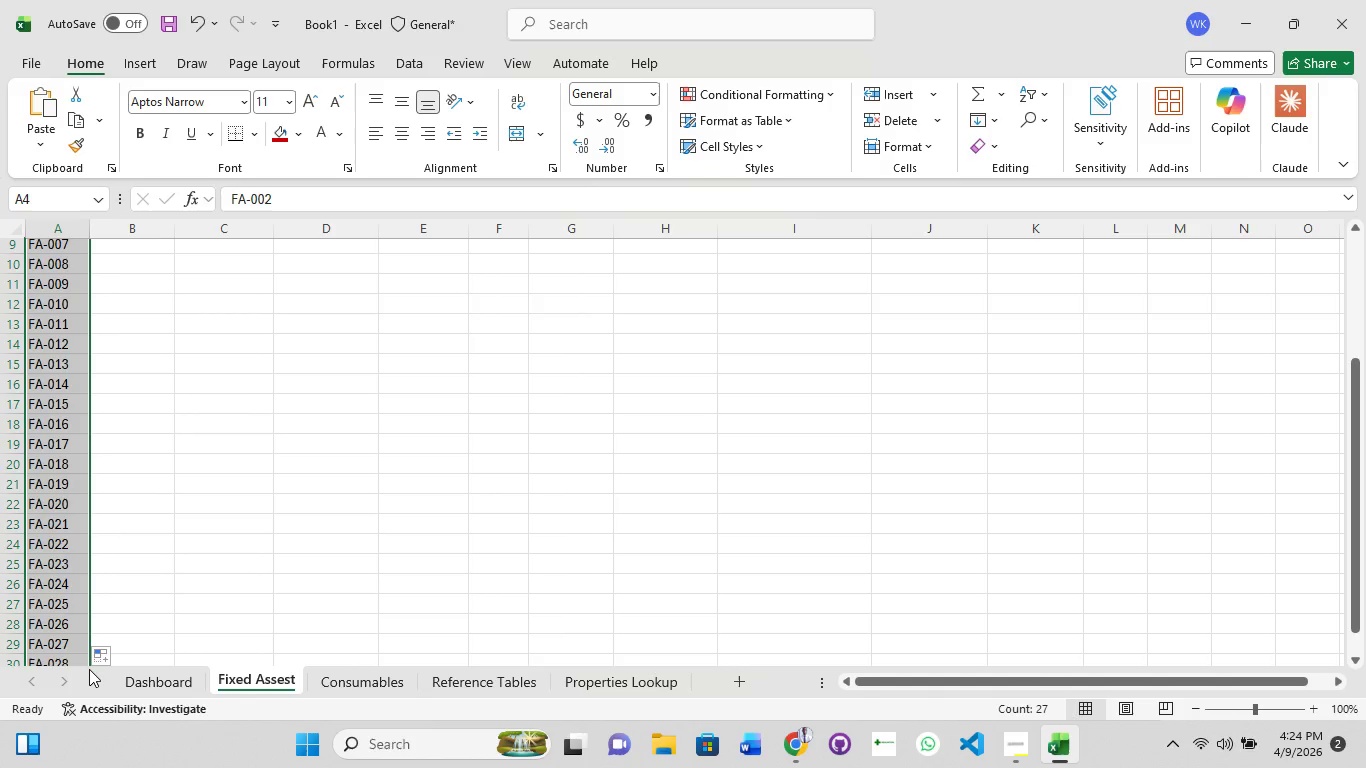 
scroll: coordinate [346, 608], scroll_direction: down, amount: 2.0
 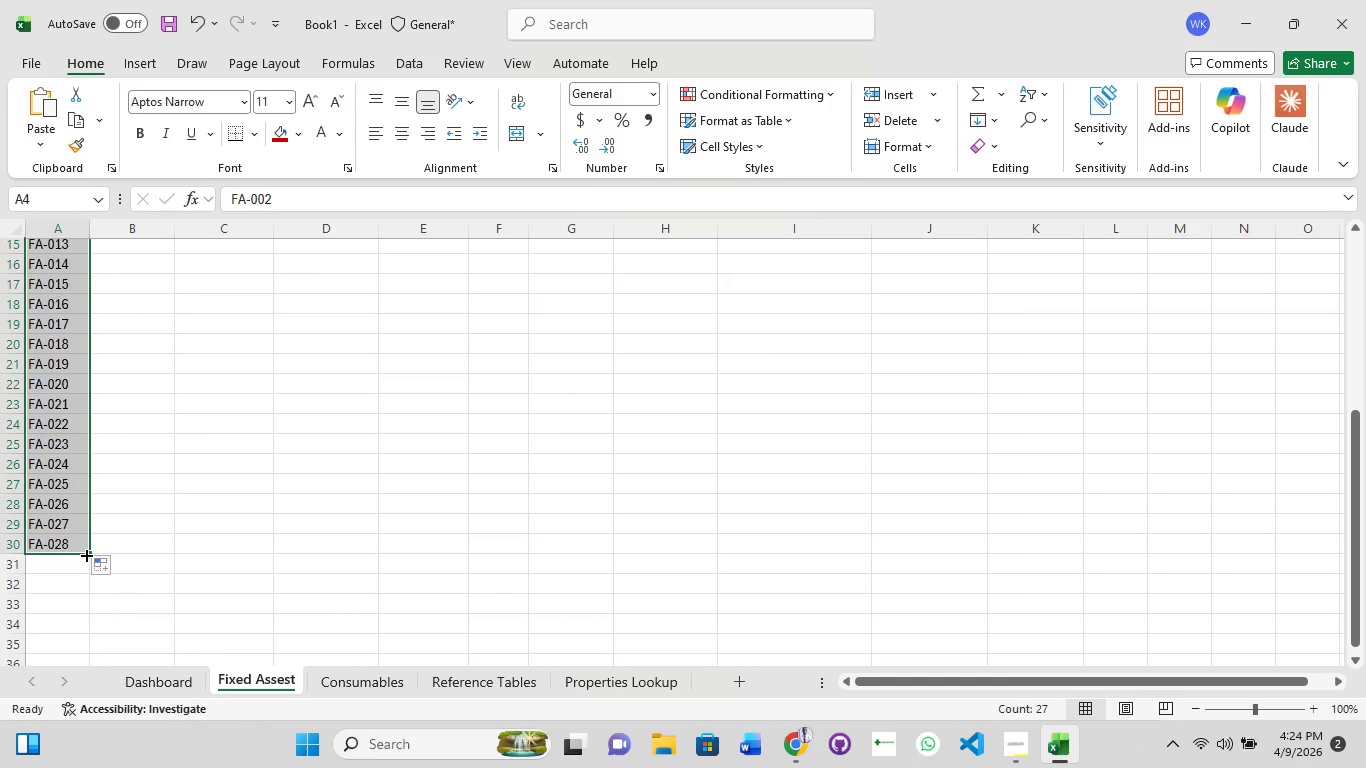 
left_click_drag(start_coordinate=[85, 553], to_coordinate=[83, 586])
 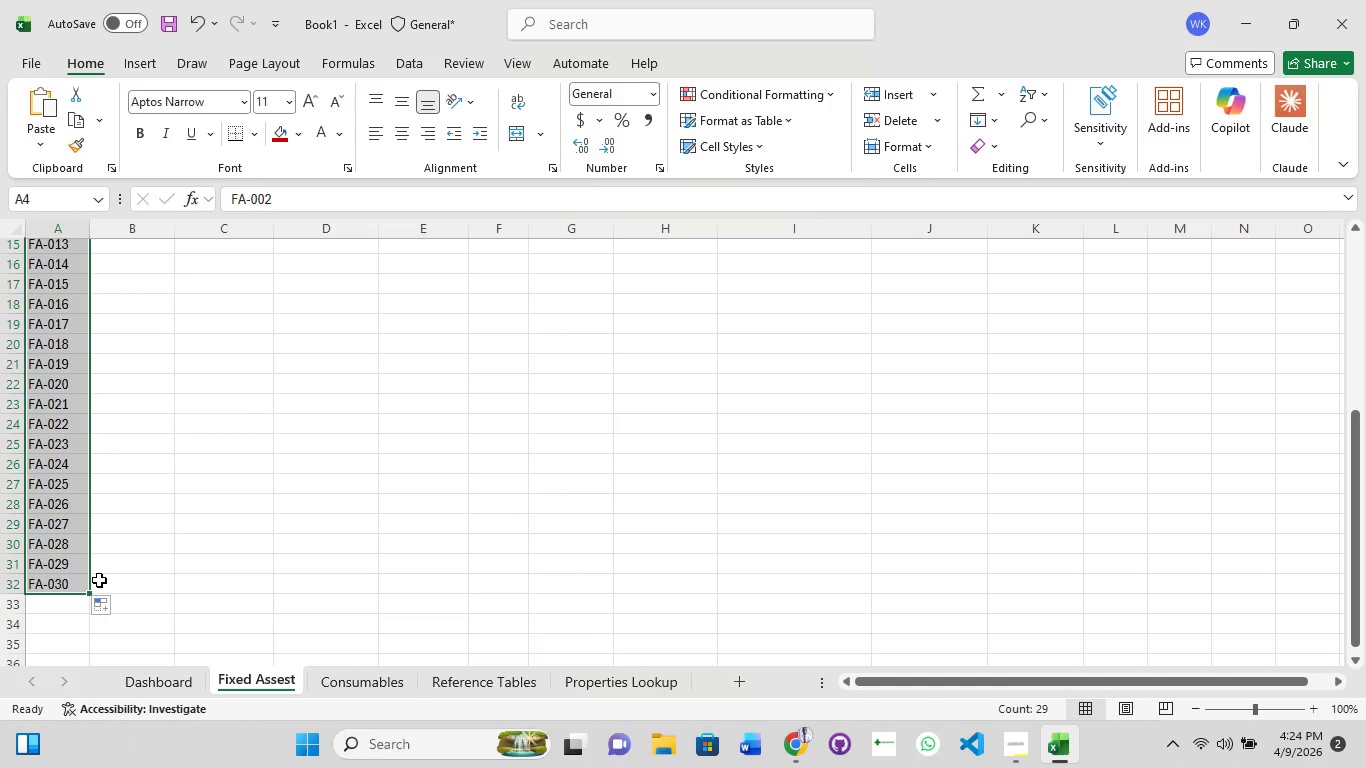 
wait(16.66)
 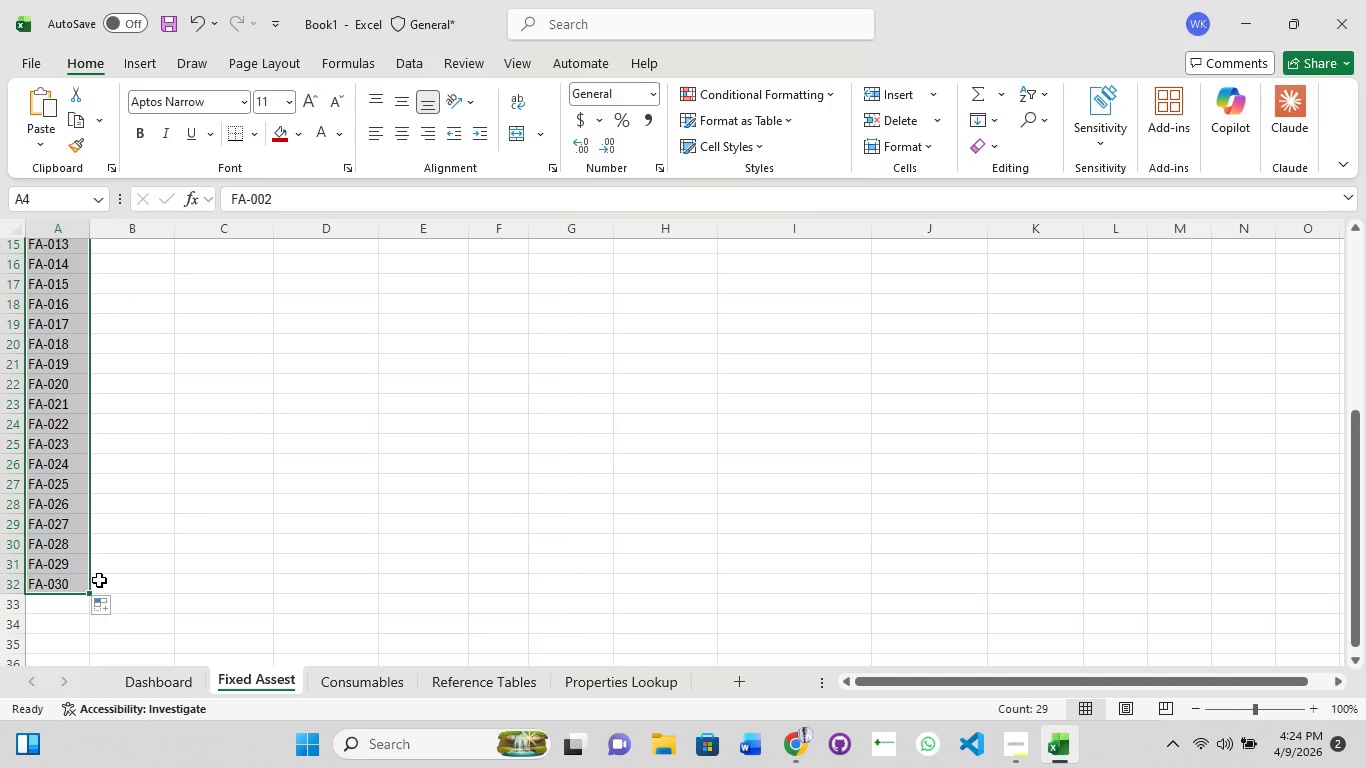 
left_click([1017, 738])